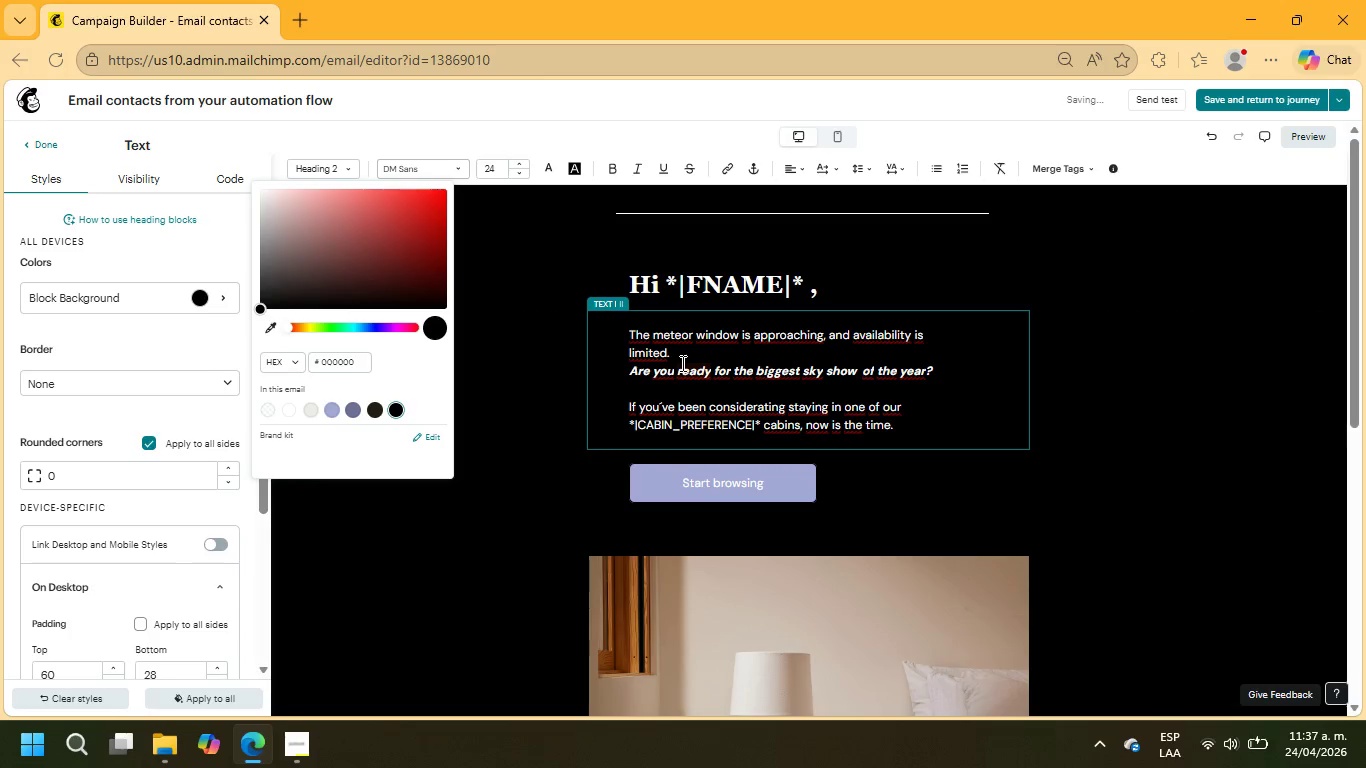 
wait(5.11)
 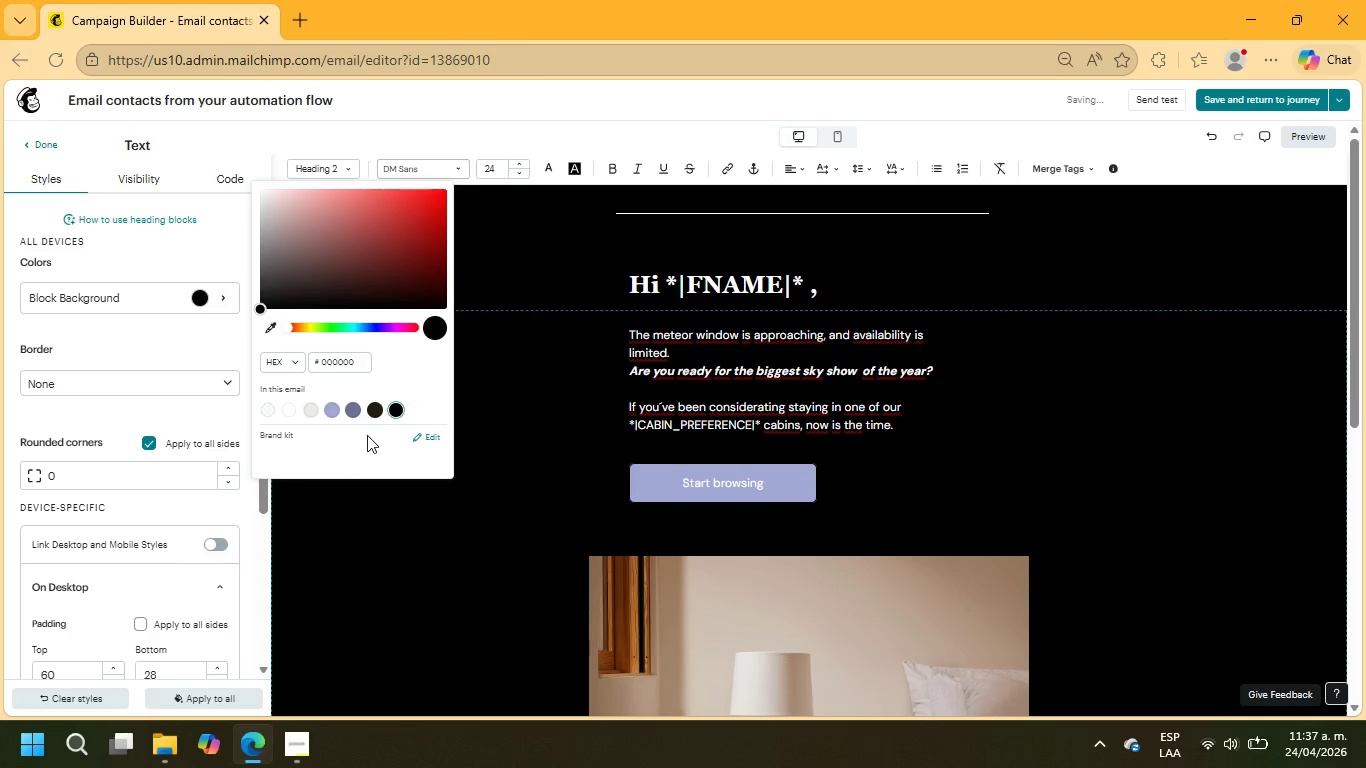 
left_click([674, 358])
 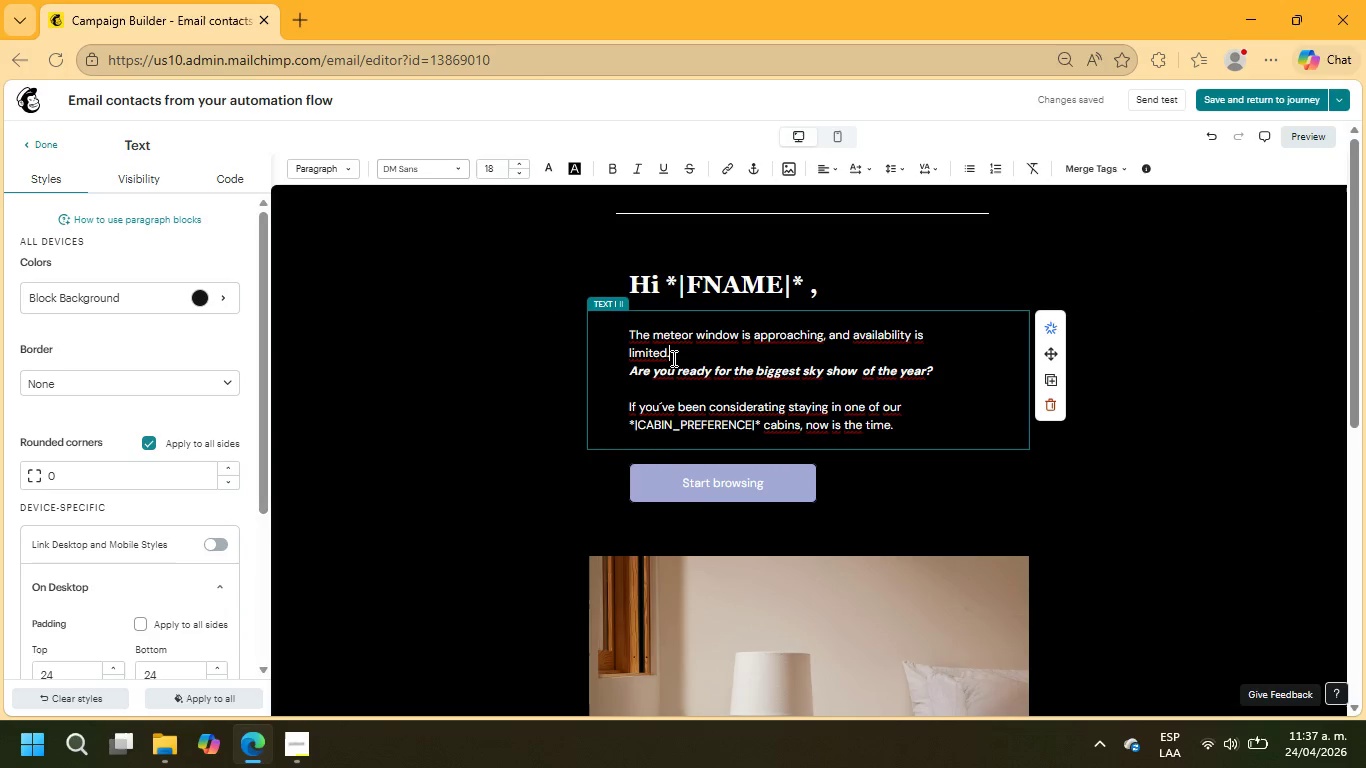 
key(Enter)
 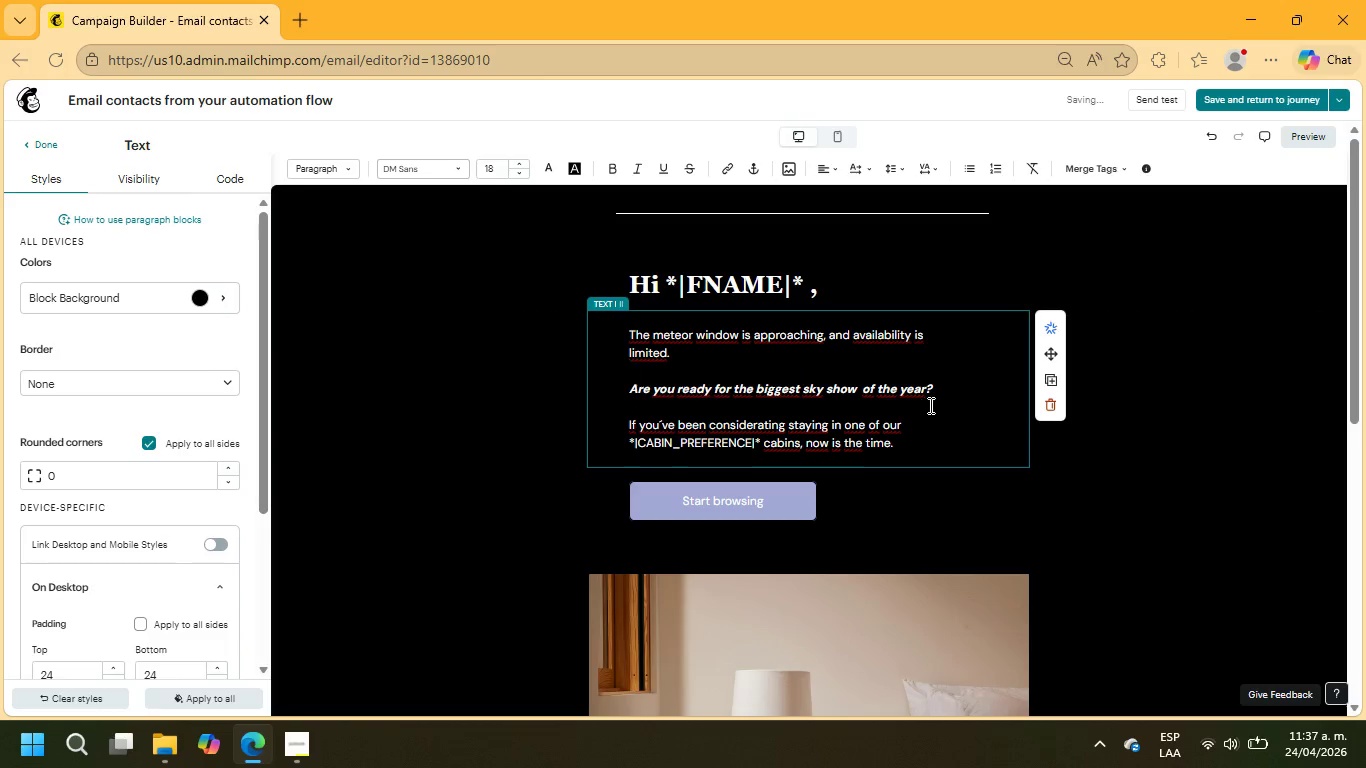 
left_click([948, 394])
 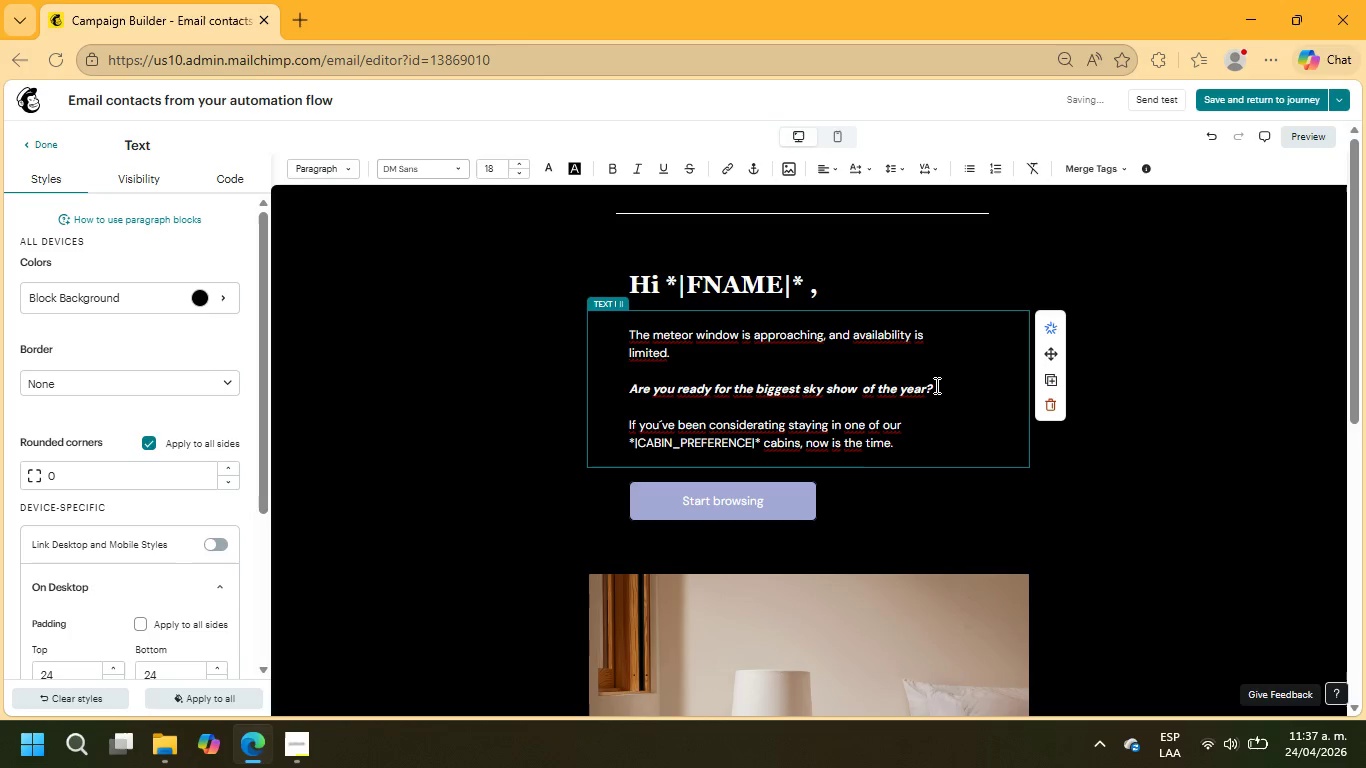 
left_click_drag(start_coordinate=[934, 385], to_coordinate=[625, 389])
 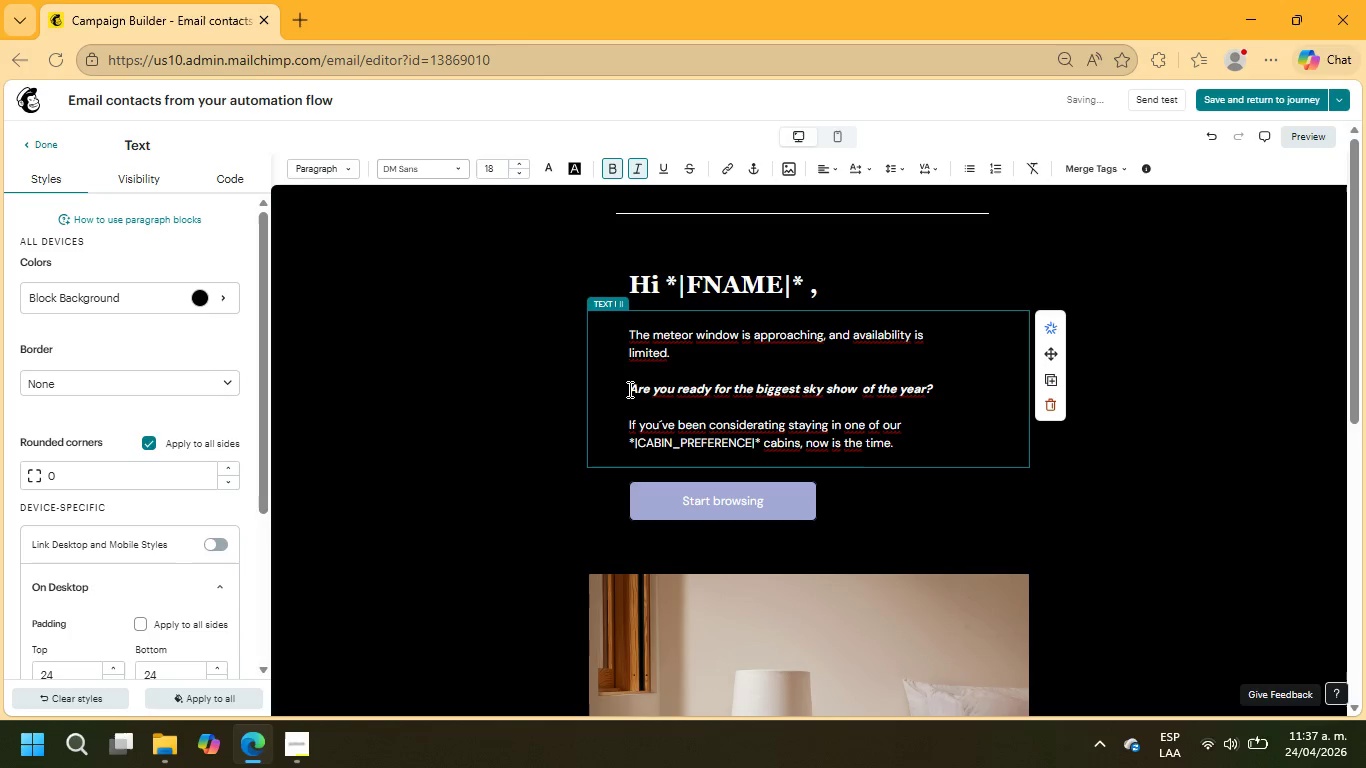 
left_click_drag(start_coordinate=[629, 389], to_coordinate=[982, 389])
 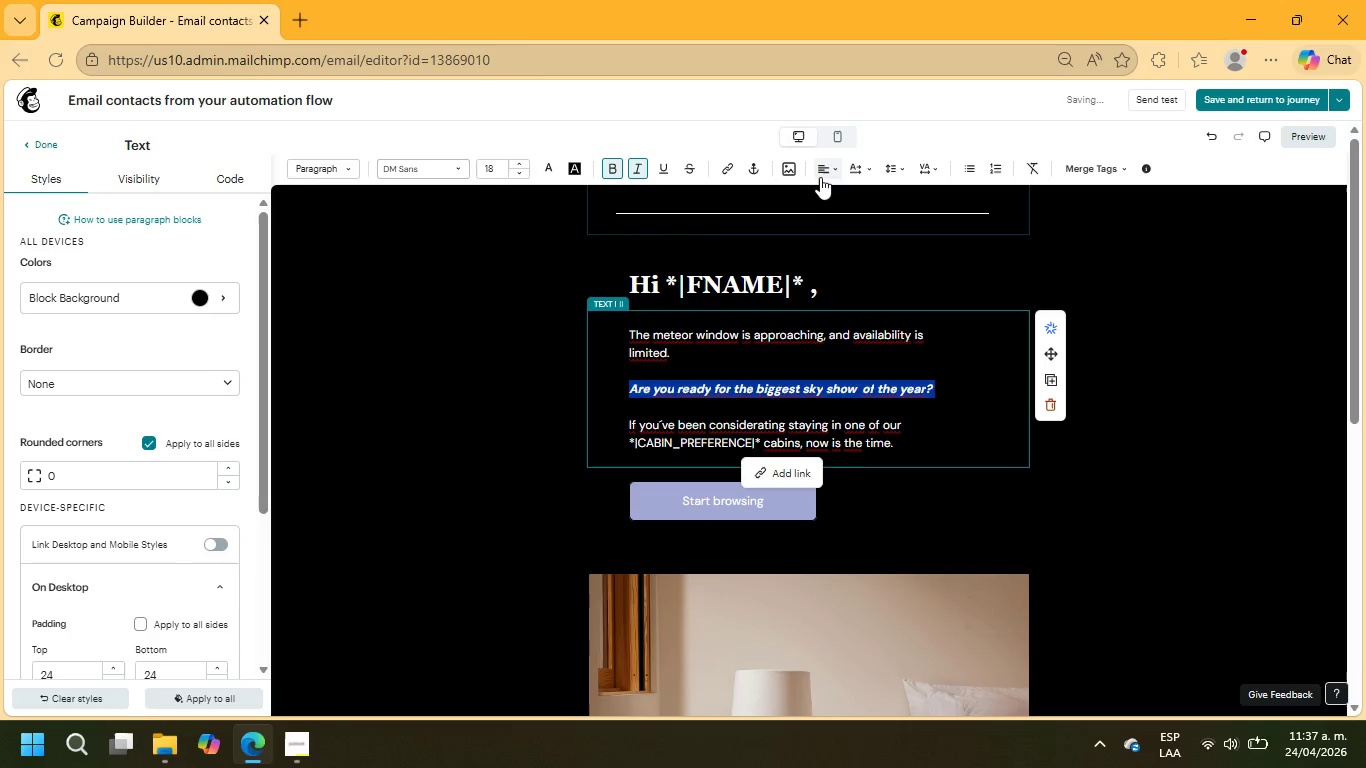 
left_click([820, 176])
 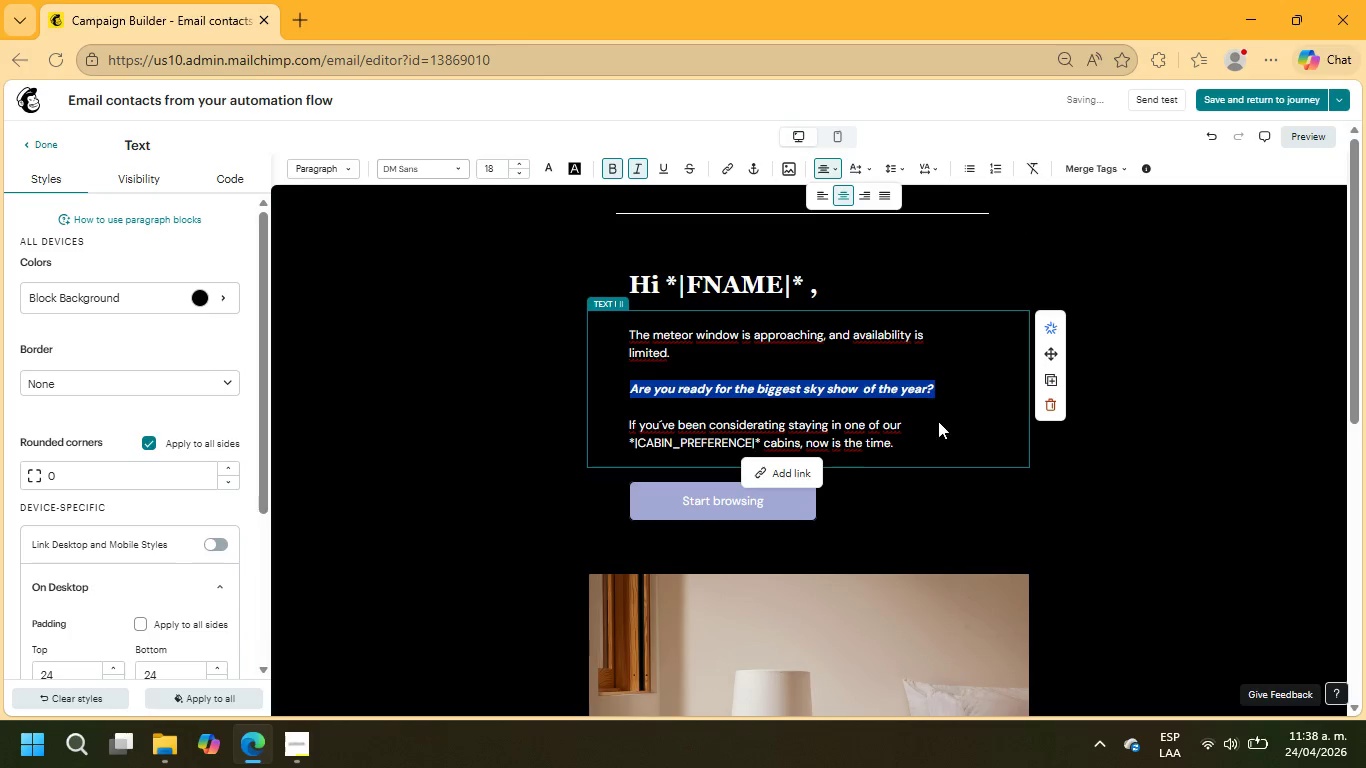 
left_click([938, 431])
 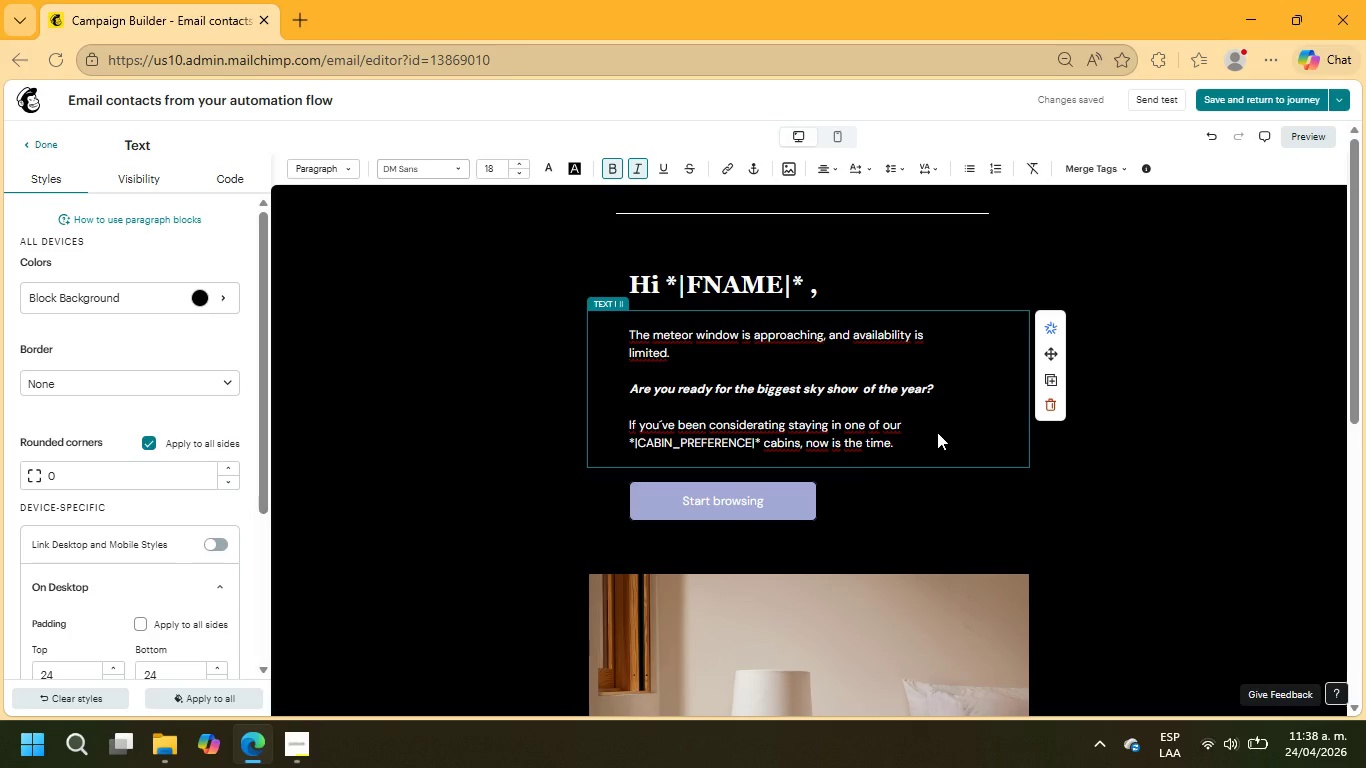 
wait(16.03)
 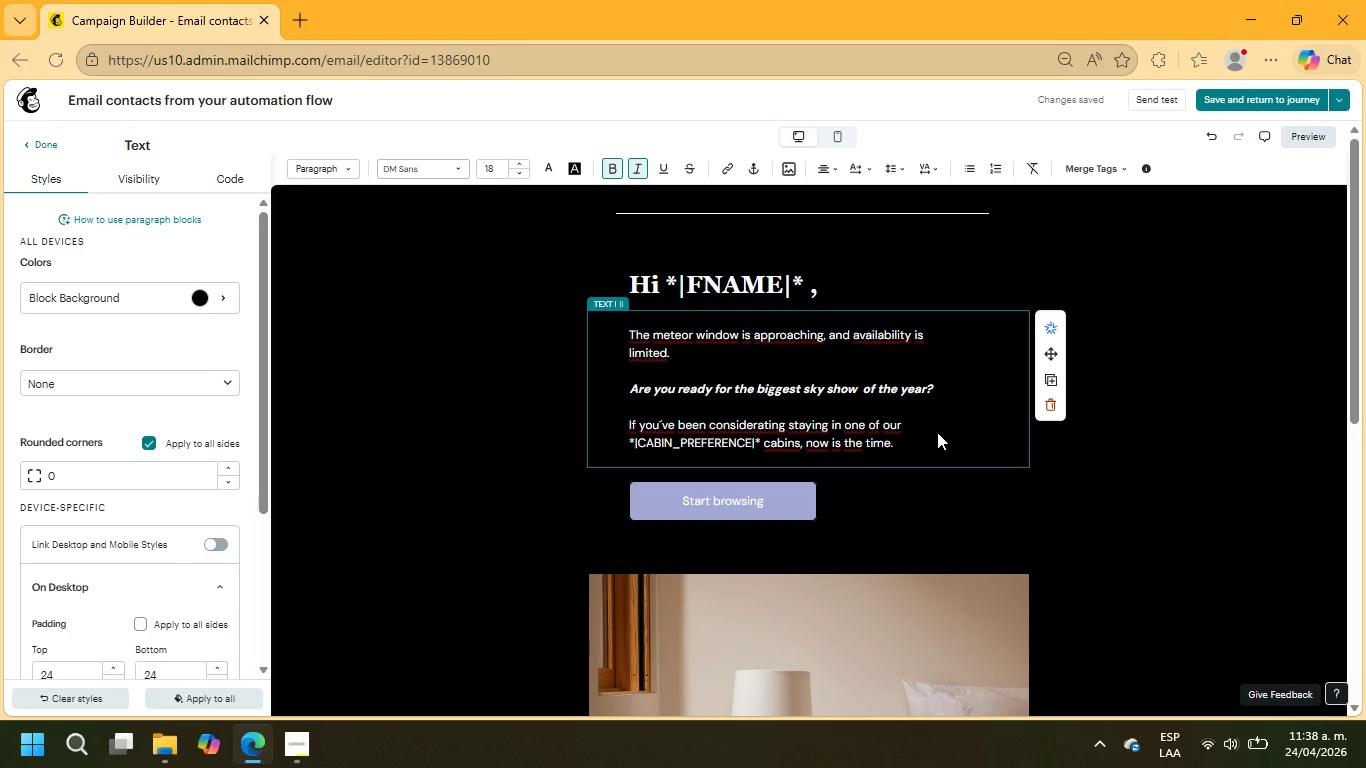 
left_click_drag(start_coordinate=[899, 443], to_coordinate=[624, 339])
 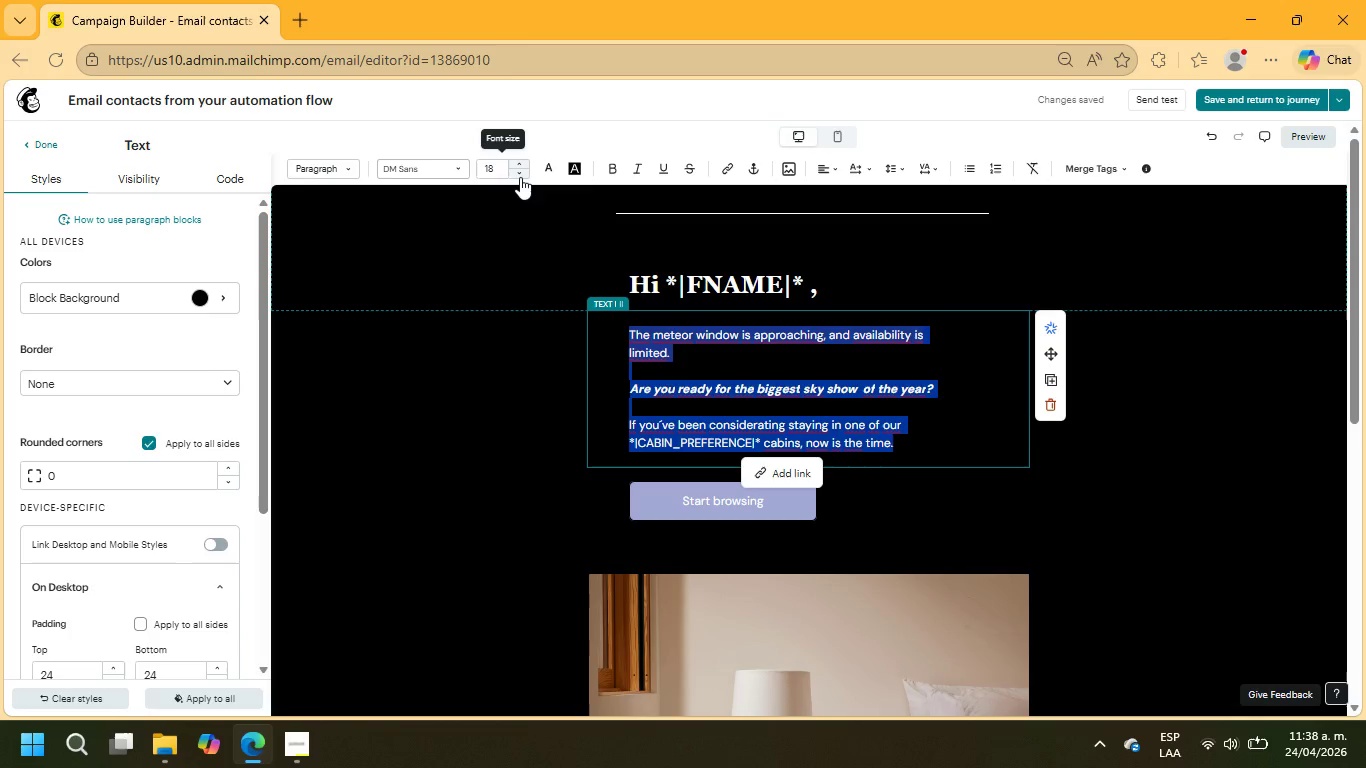 
left_click([522, 164])
 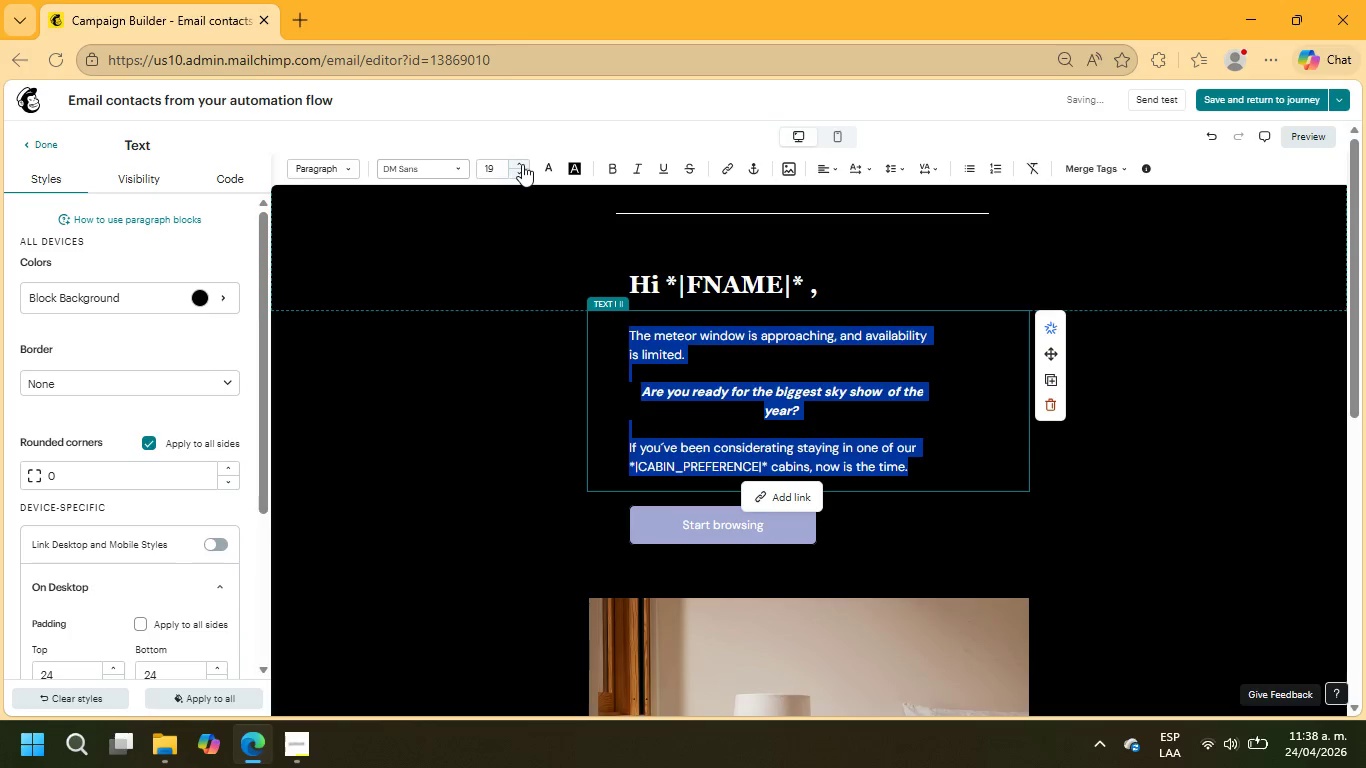 
left_click([522, 164])
 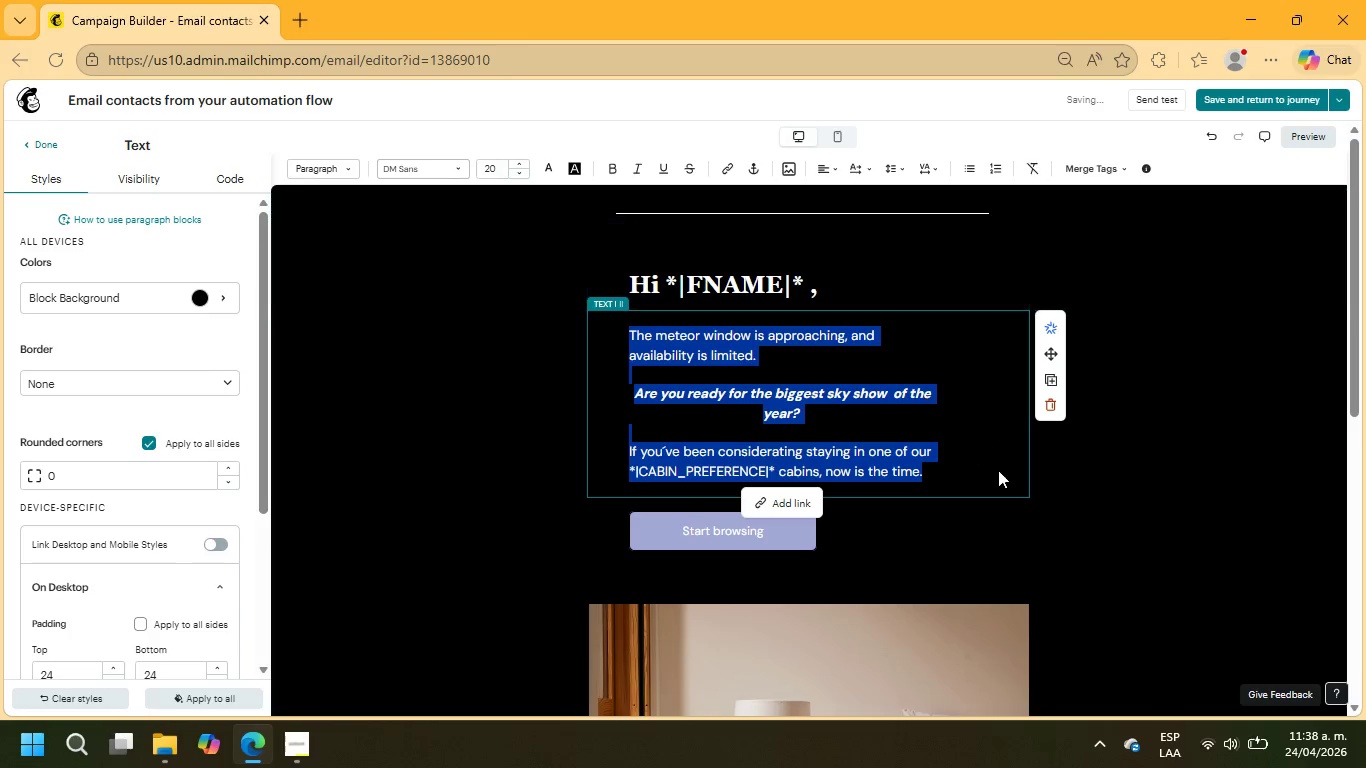 
left_click([988, 461])
 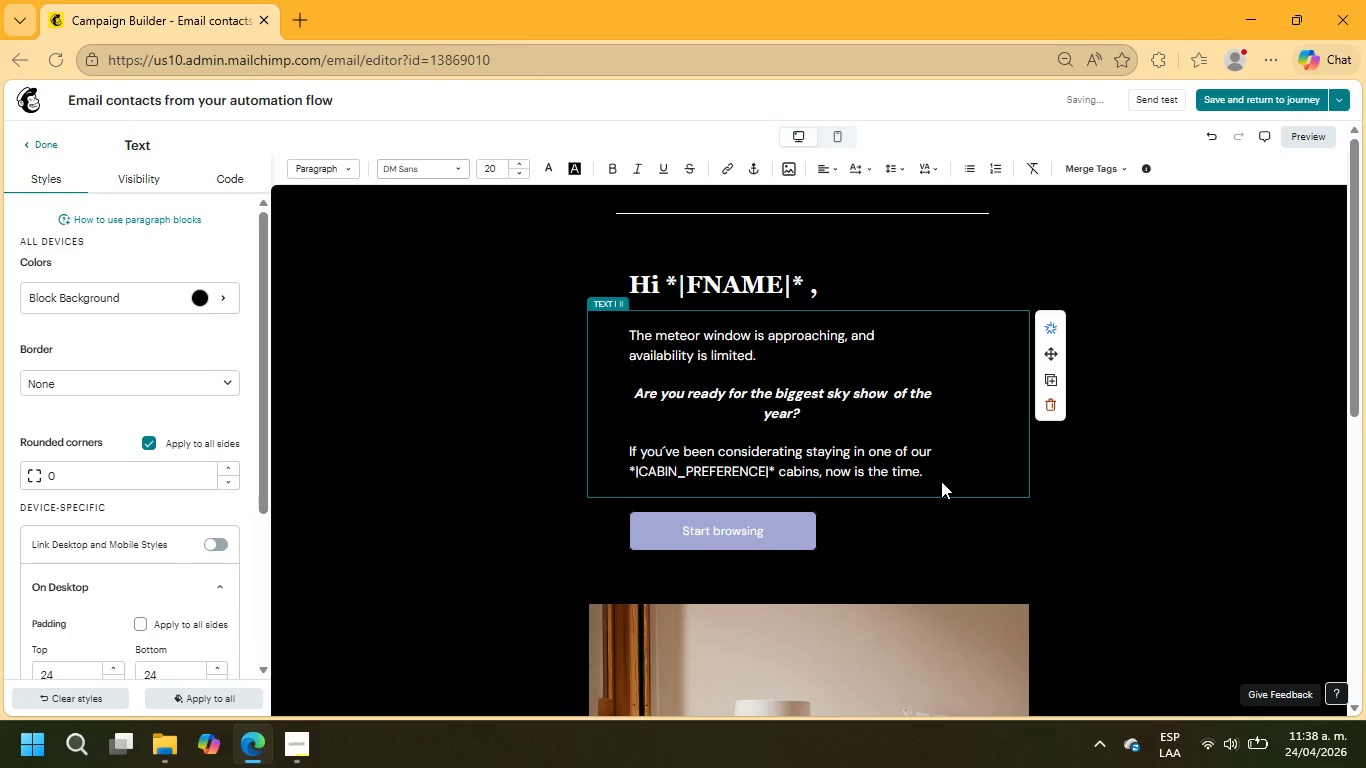 
left_click([881, 335])
 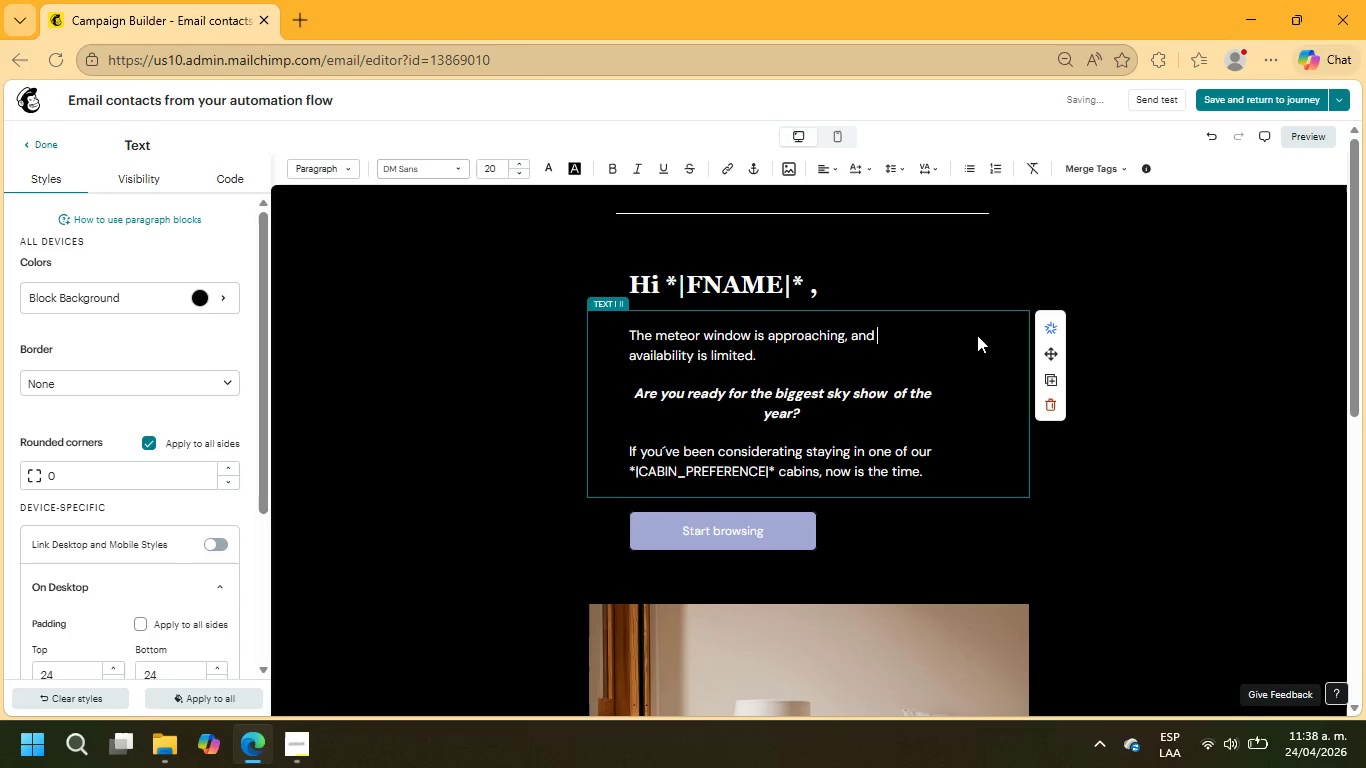 
key(Space)
 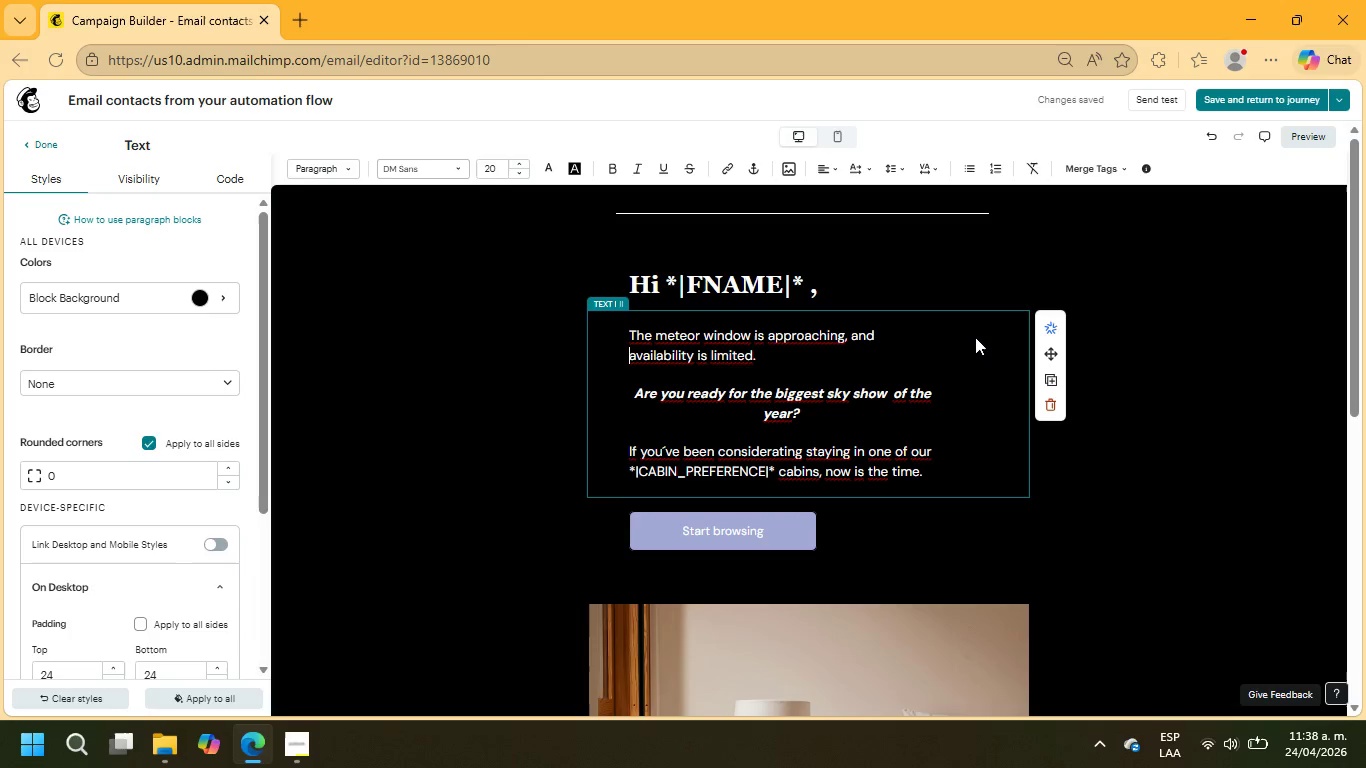 
wait(5.56)
 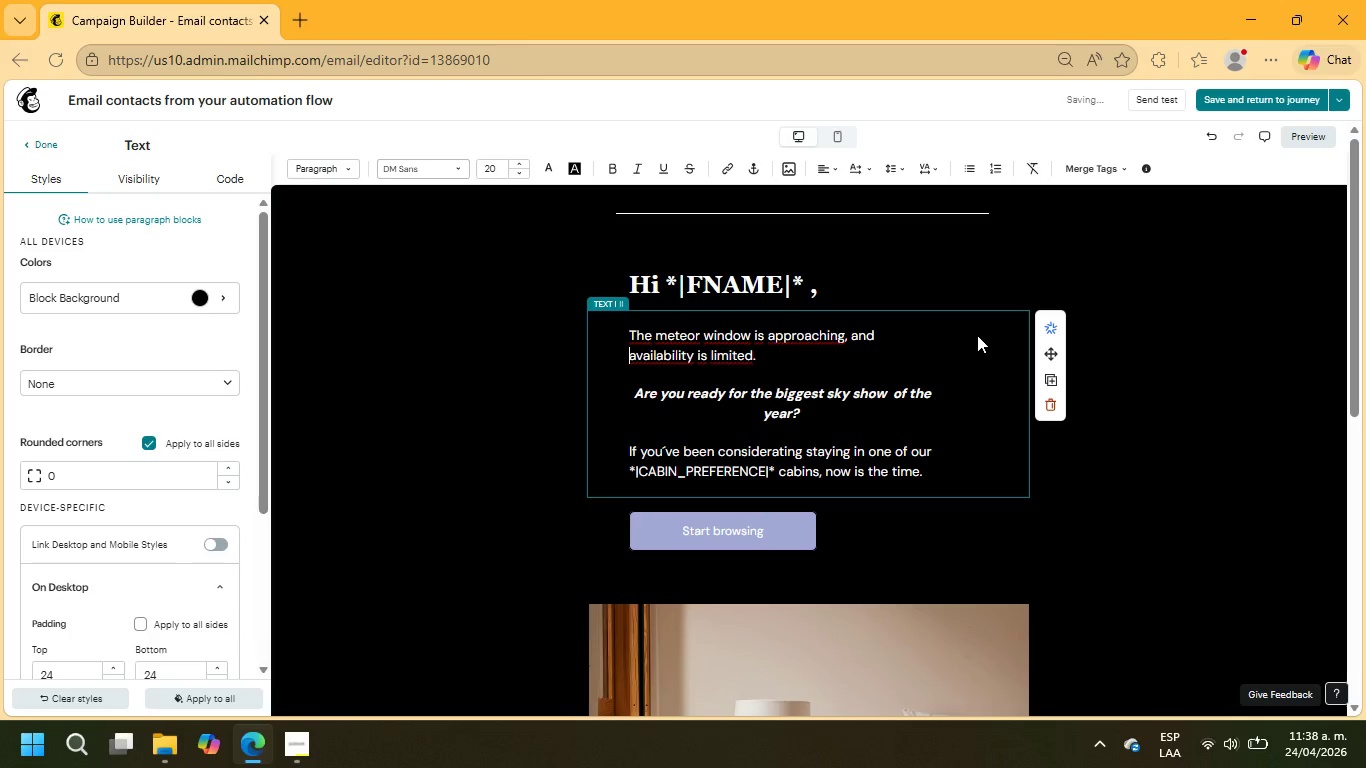 
left_click_drag(start_coordinate=[920, 474], to_coordinate=[624, 329])
 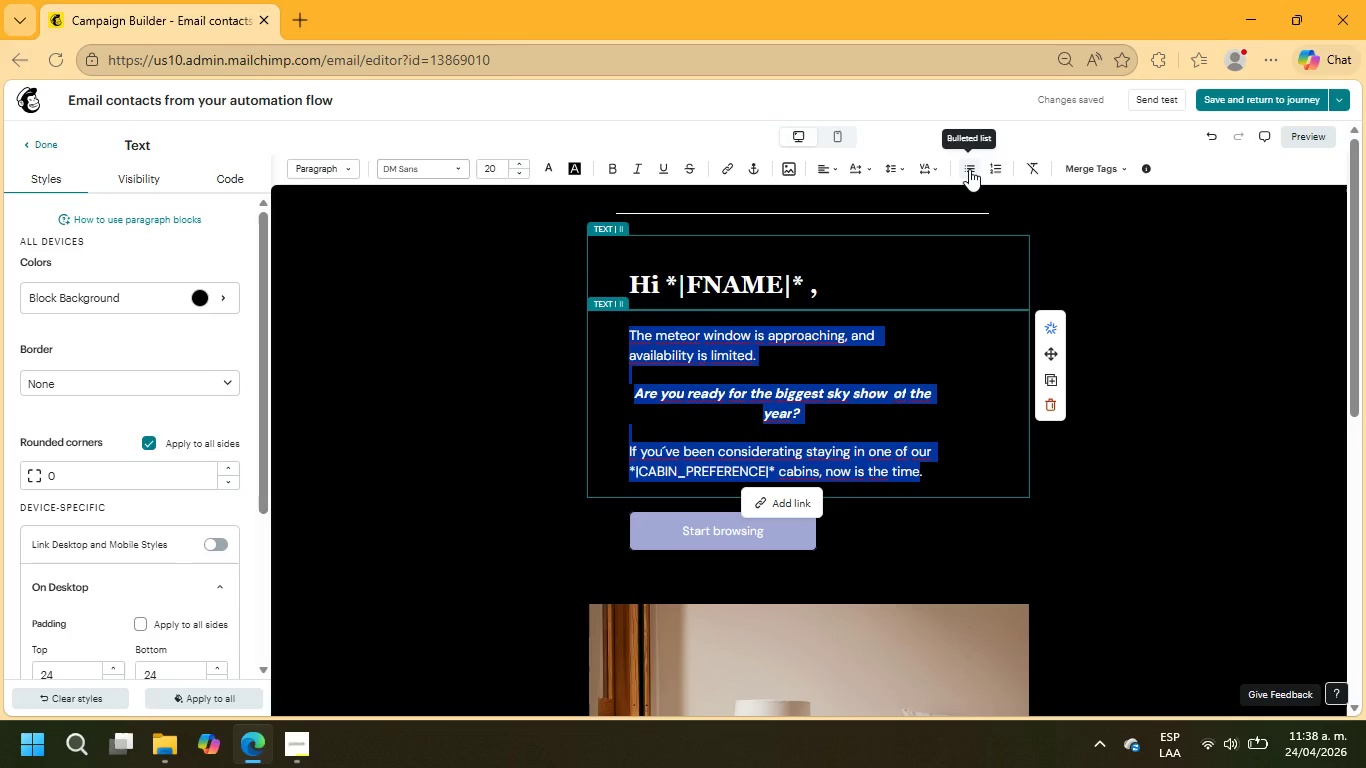 
left_click([969, 169])
 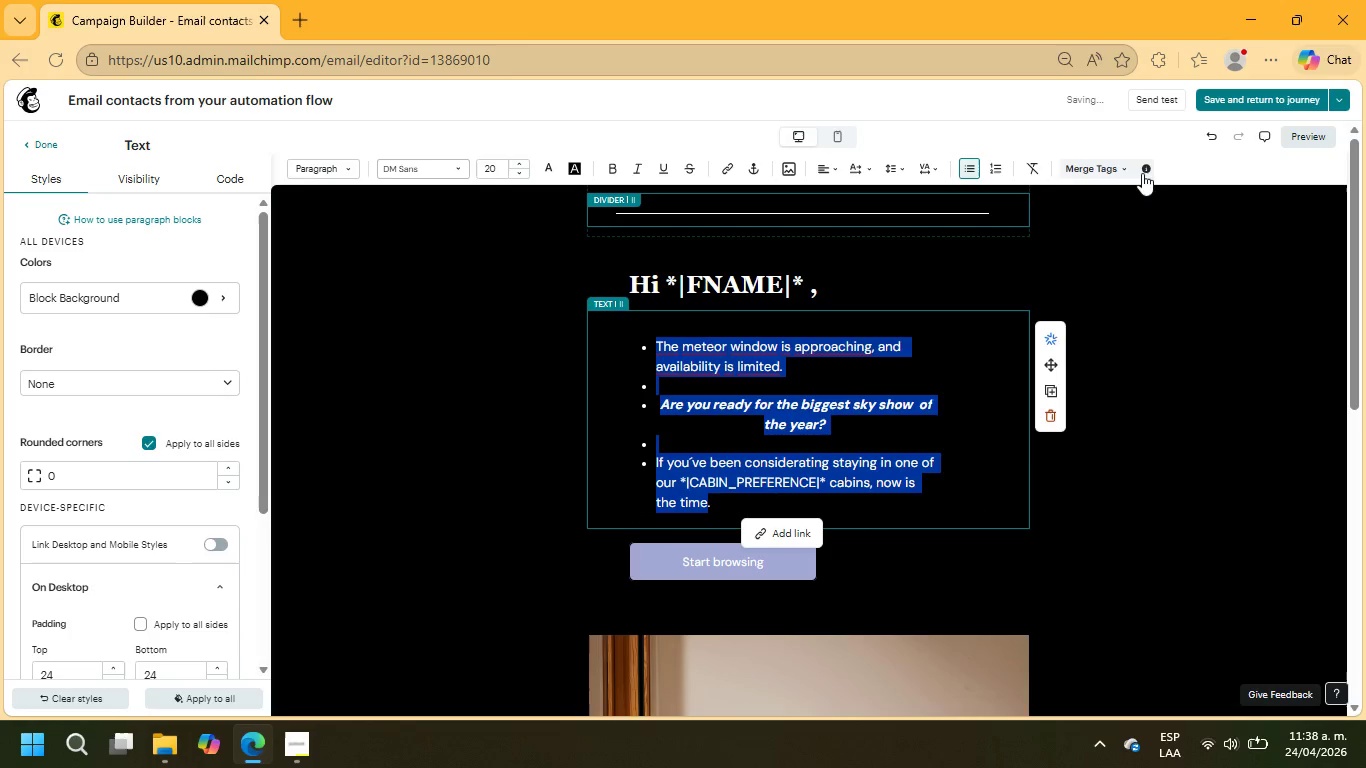 
left_click([1206, 131])
 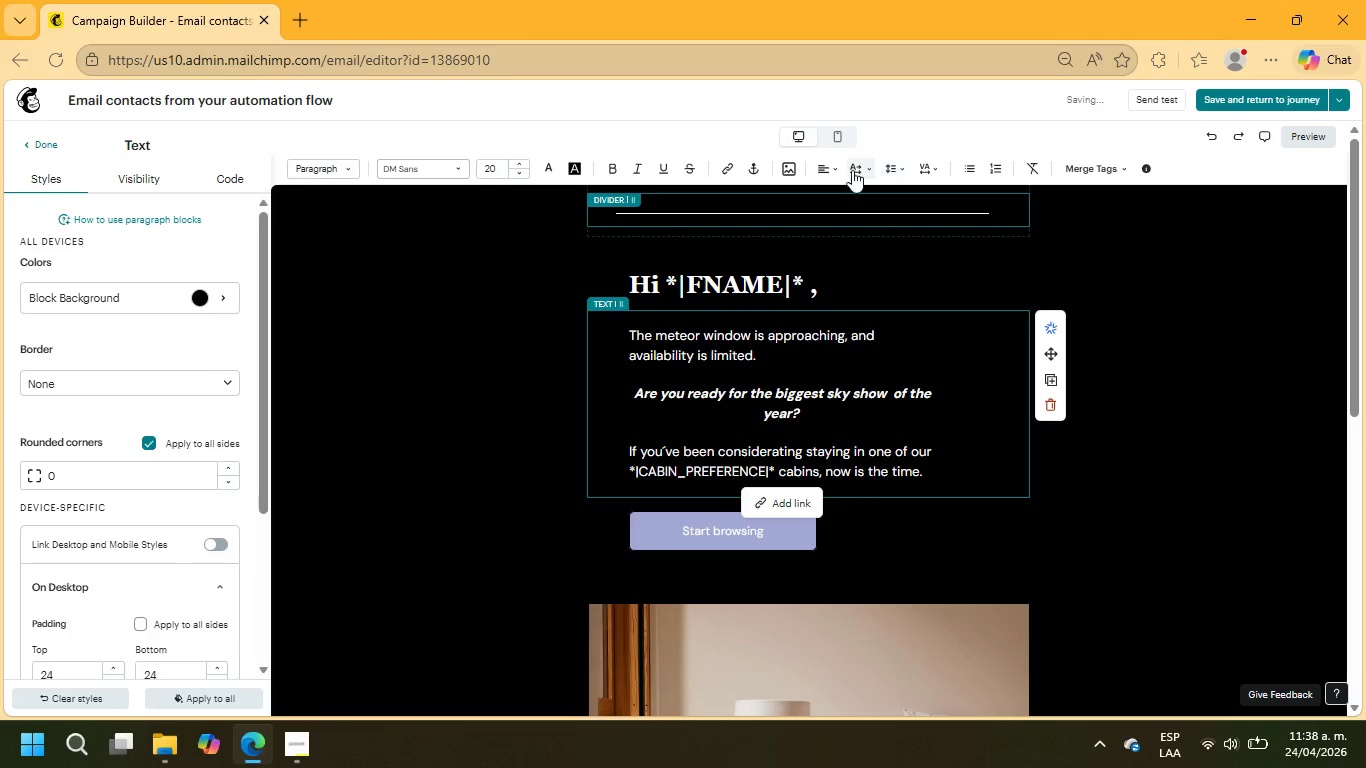 
left_click([825, 165])
 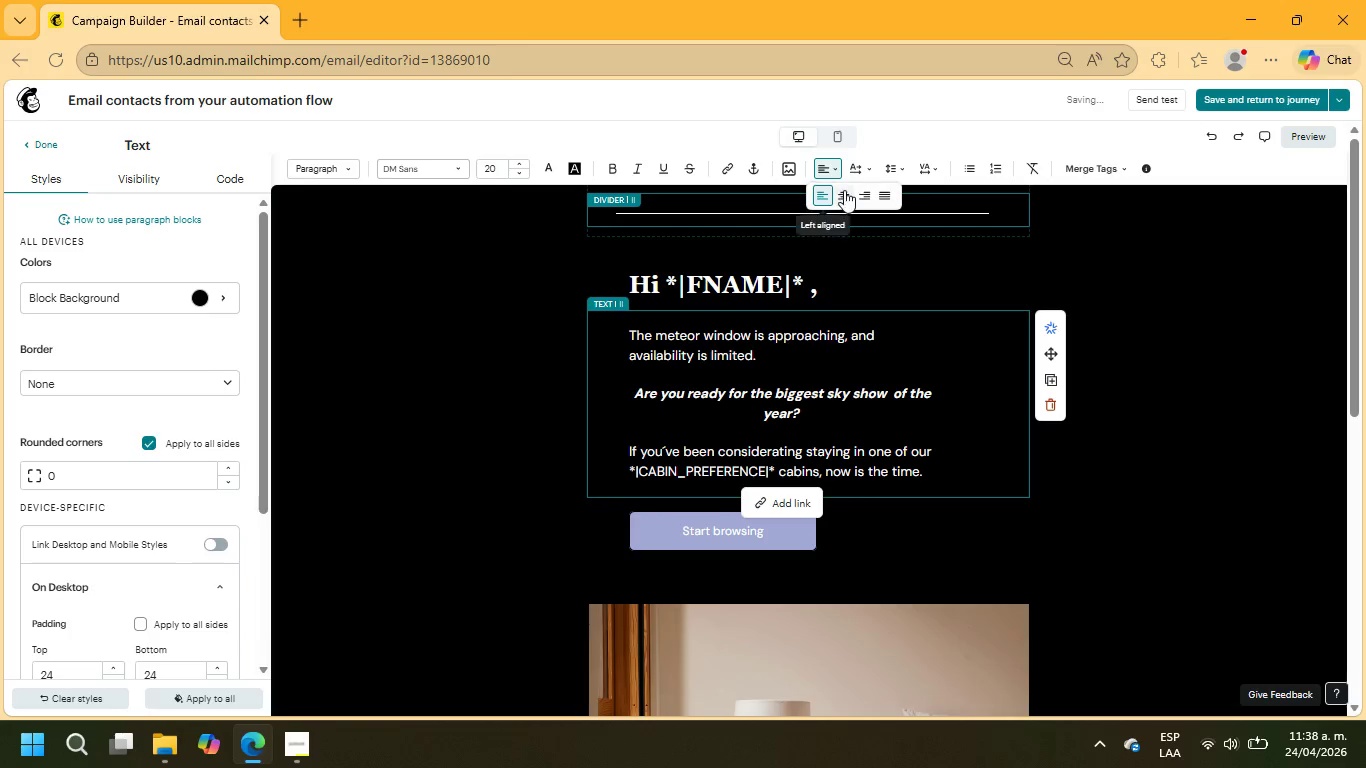 
left_click([844, 190])
 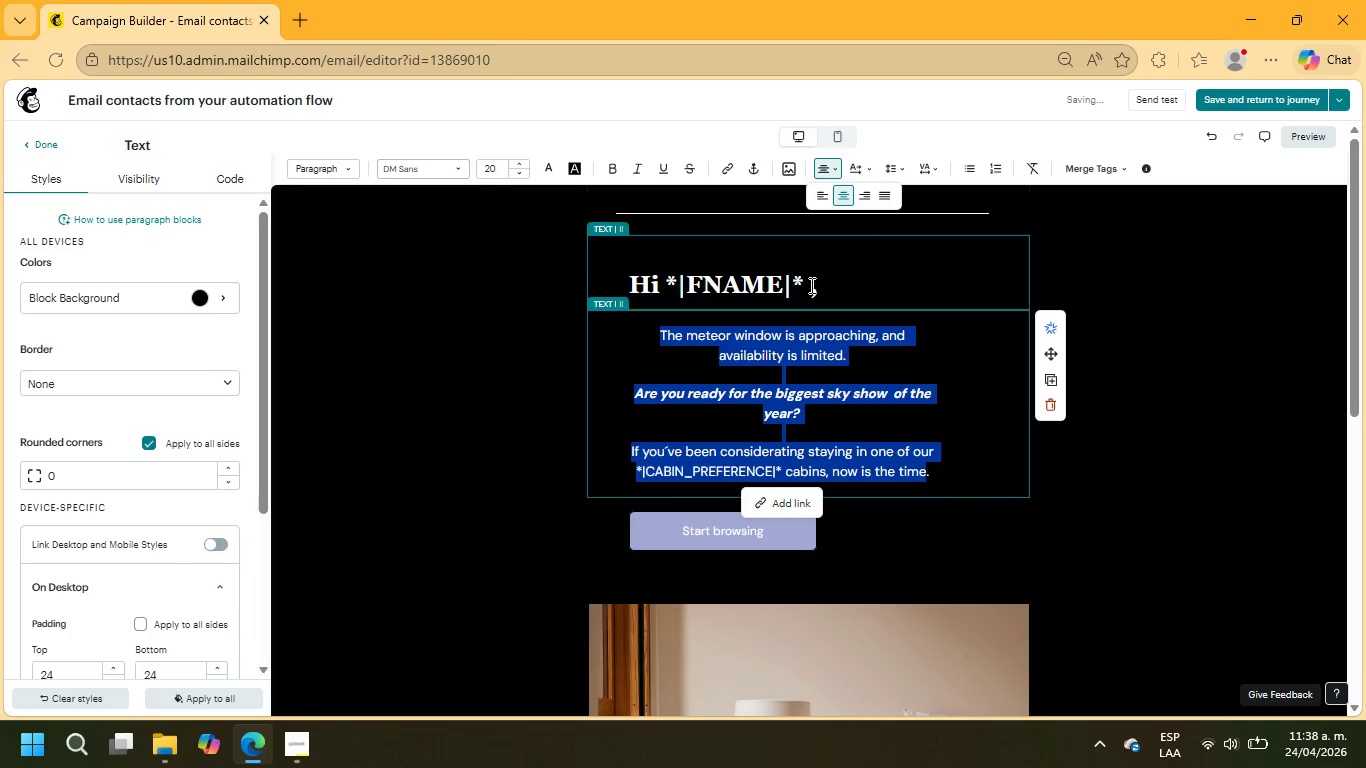 
left_click_drag(start_coordinate=[823, 293], to_coordinate=[625, 274])
 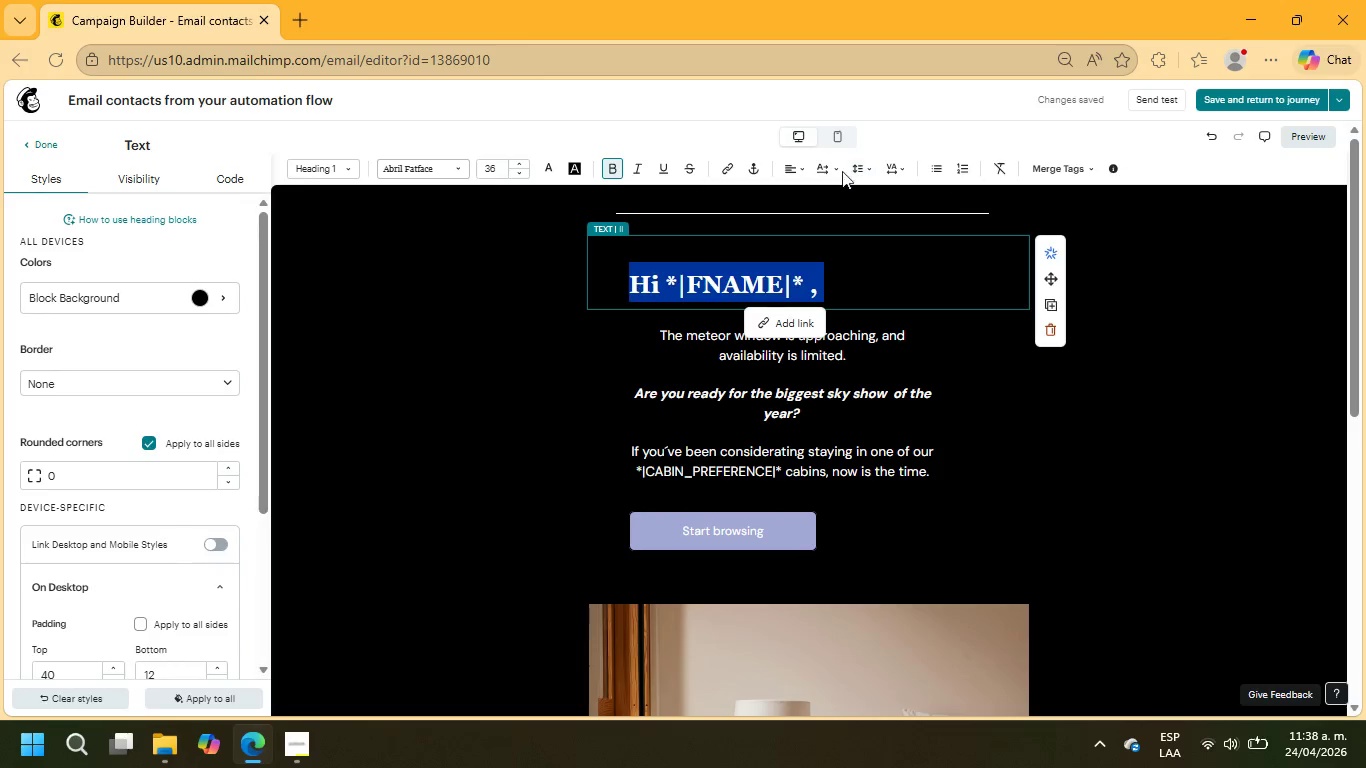 
left_click([790, 165])
 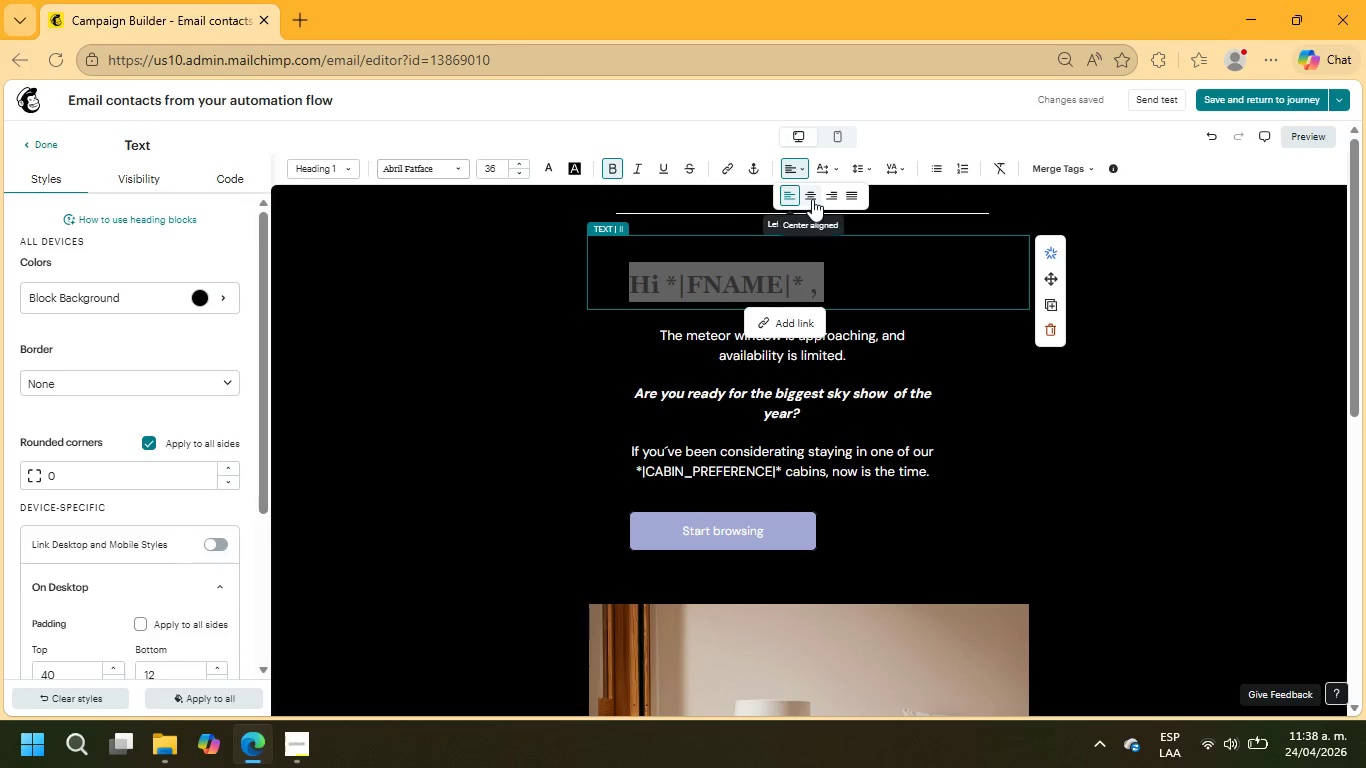 
left_click([812, 199])
 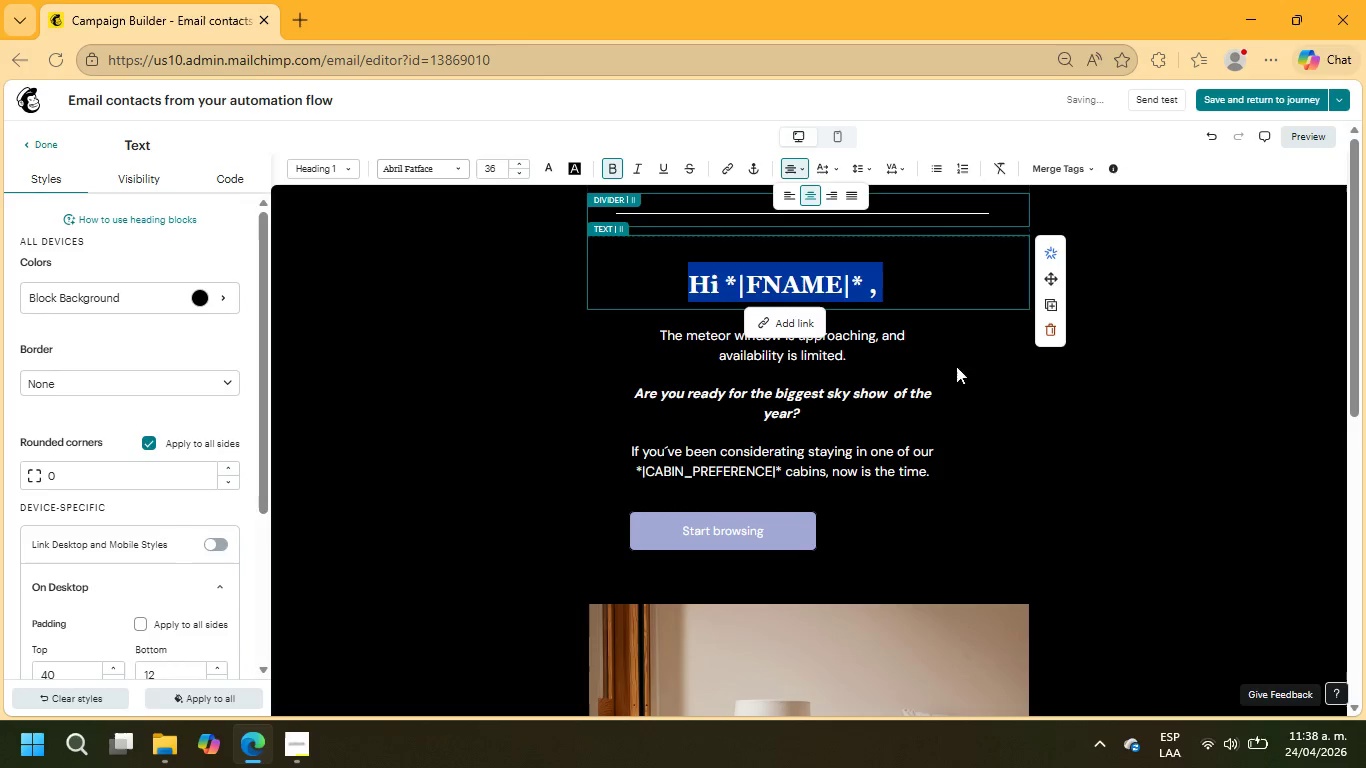 
left_click([976, 407])
 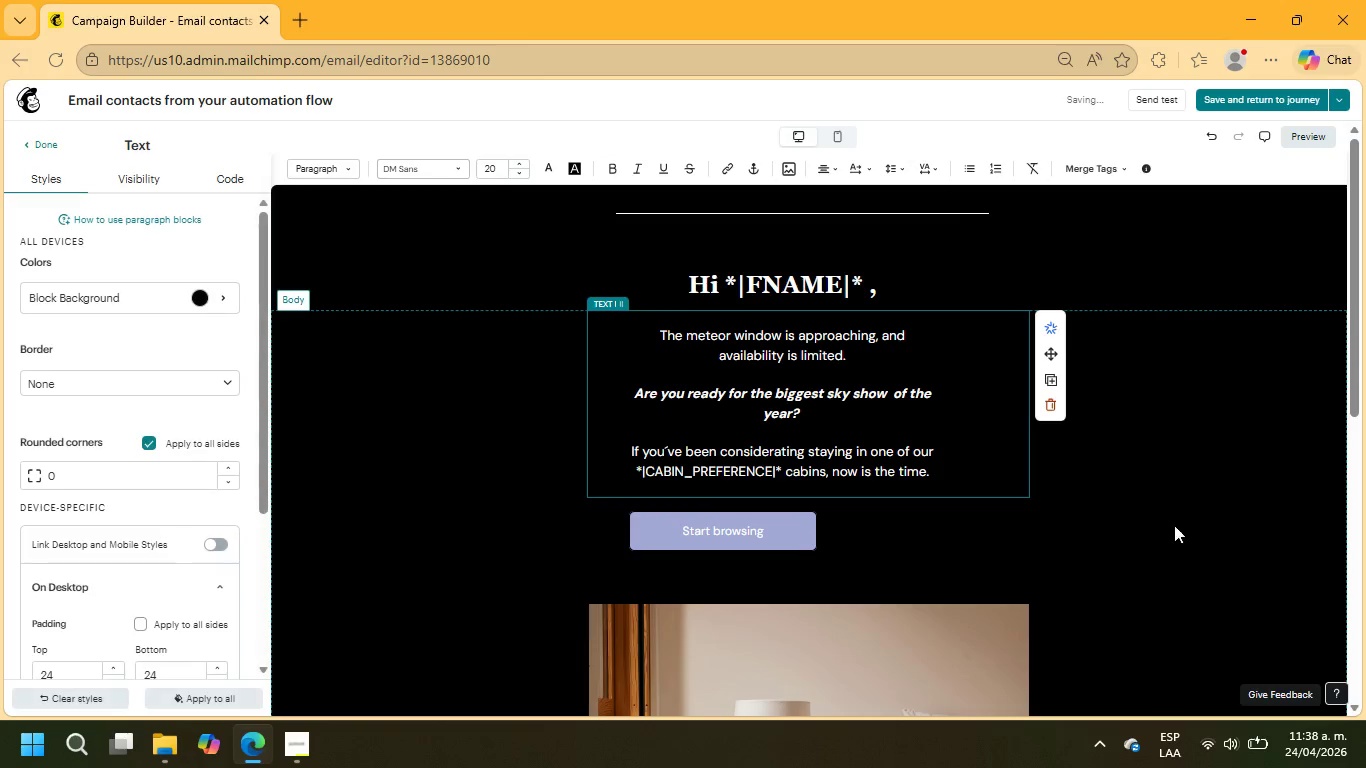 
left_click([1205, 527])
 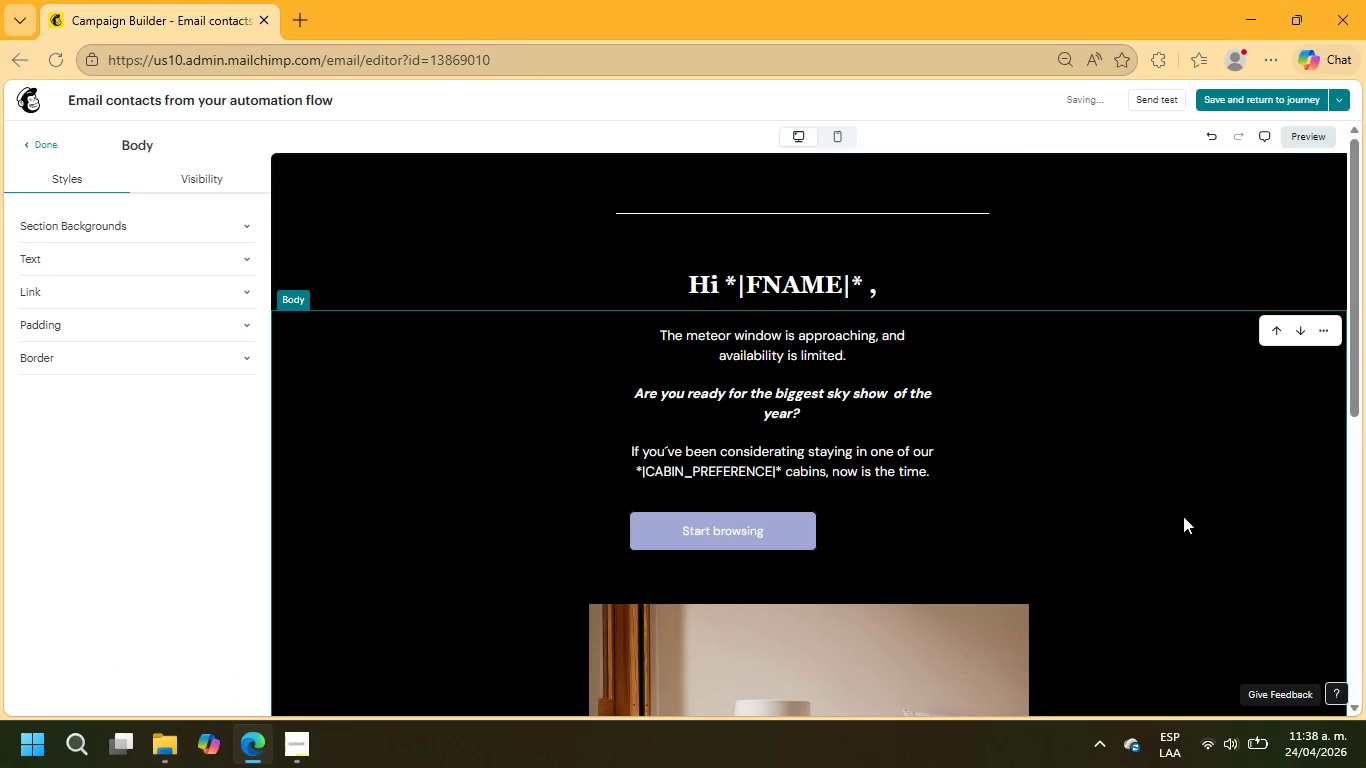 
scroll: coordinate [1181, 515], scroll_direction: up, amount: 1.0
 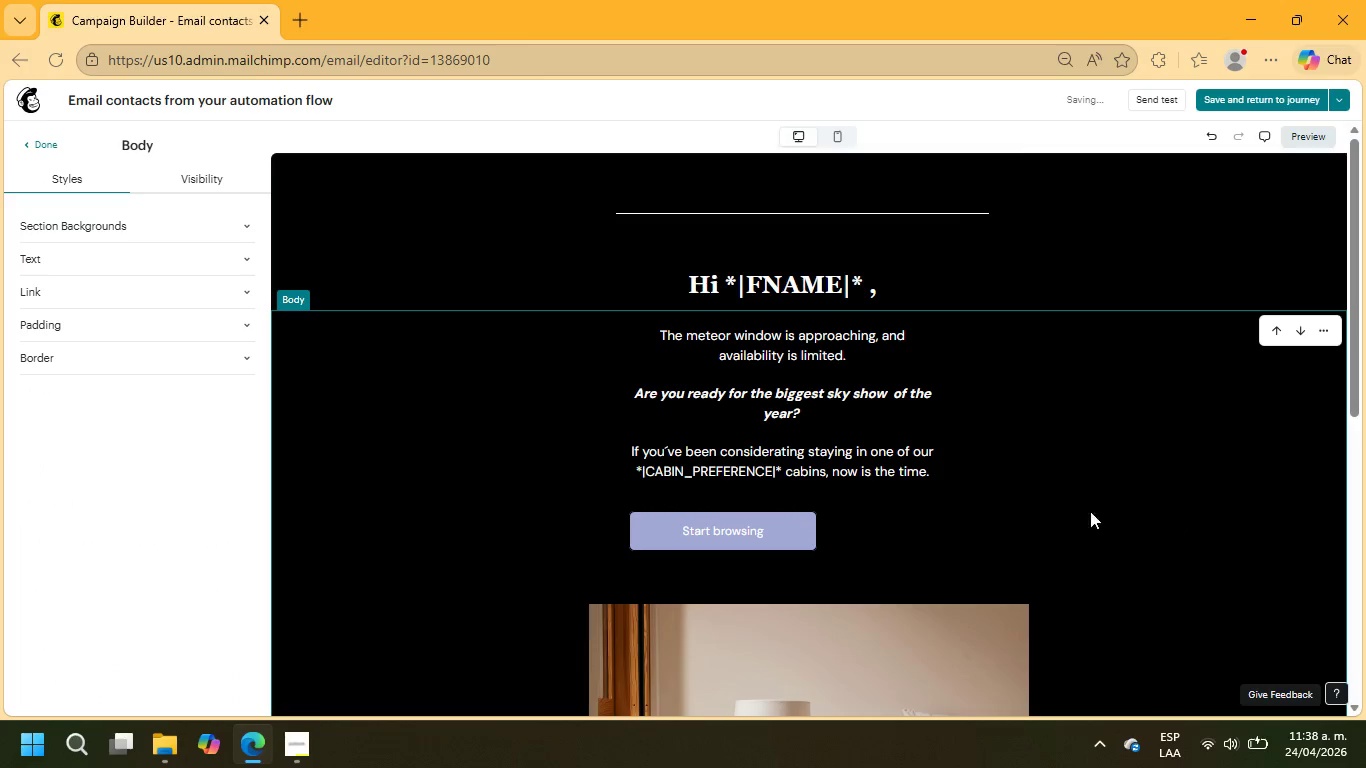 
left_click([1034, 504])
 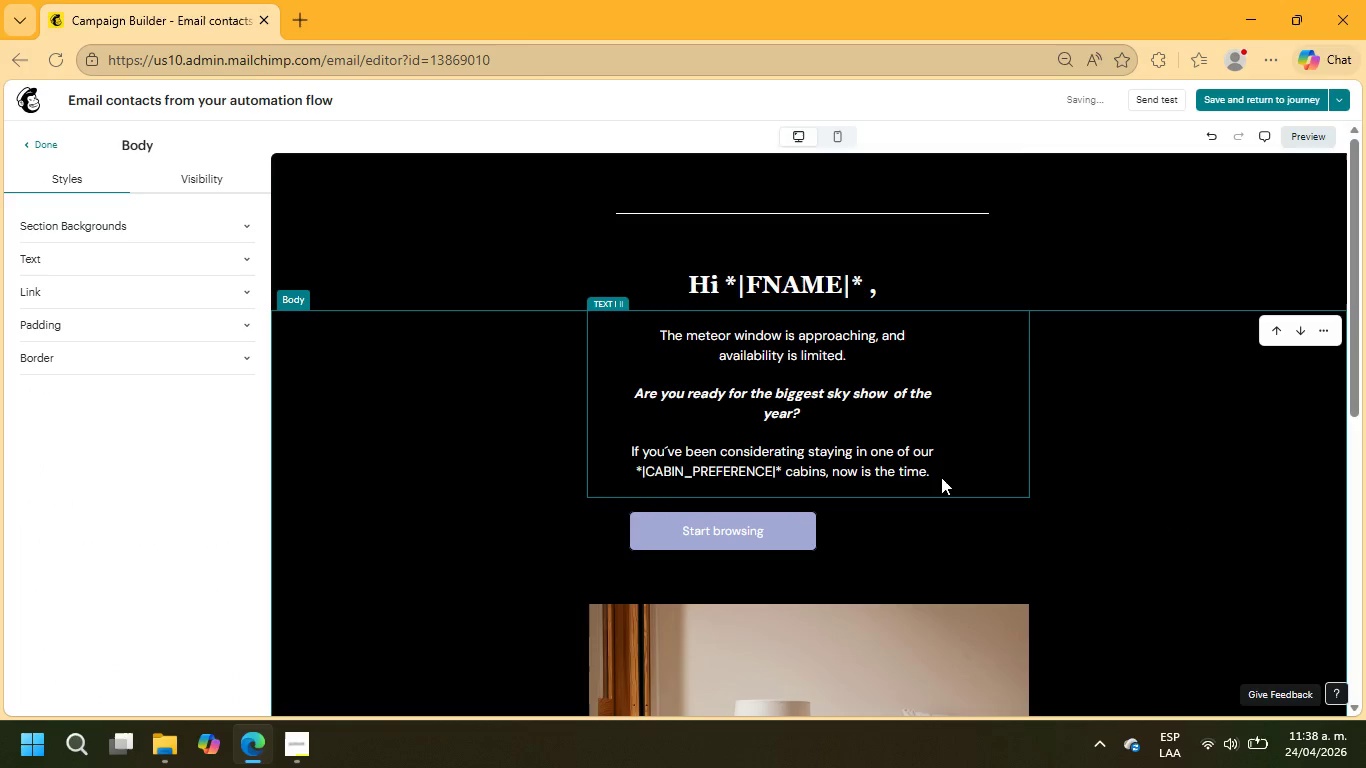 
left_click([941, 477])
 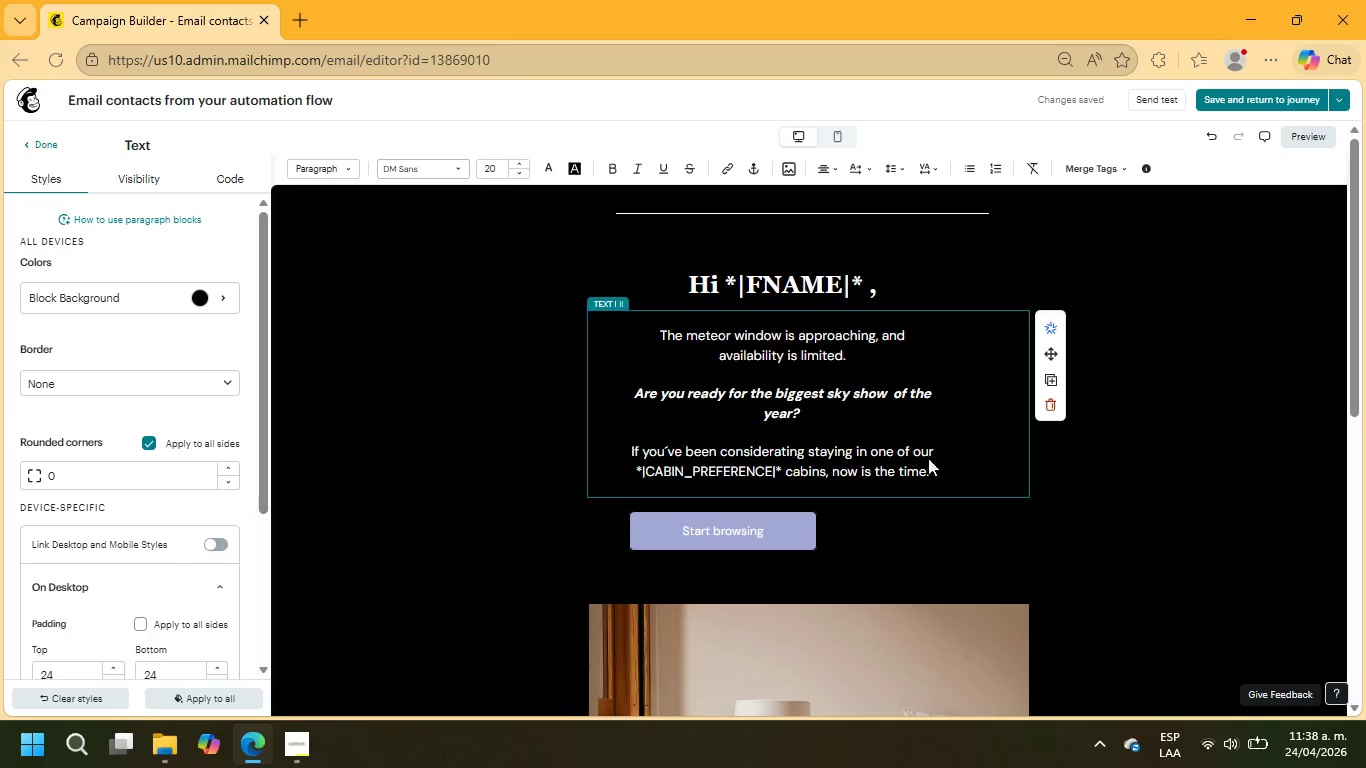 
left_click([824, 233])
 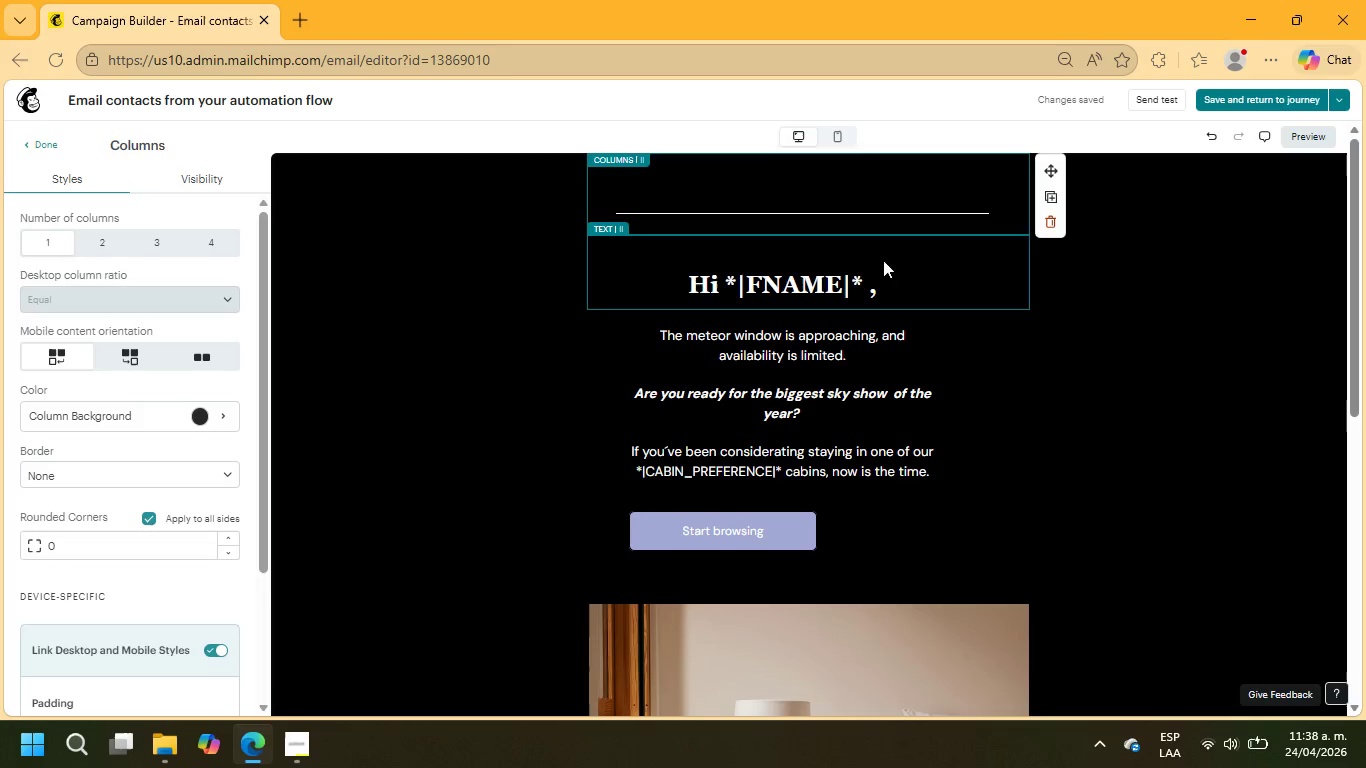 
left_click([938, 267])
 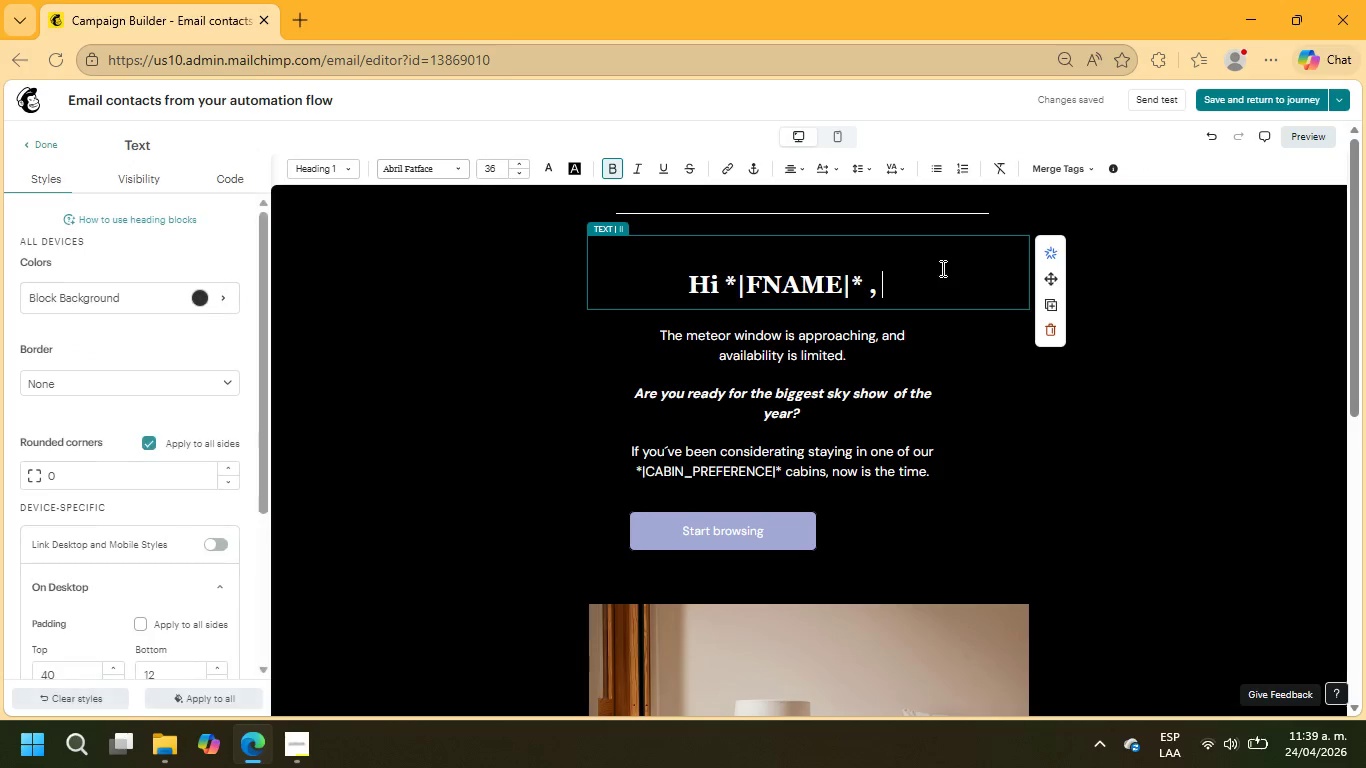 
left_click([934, 248])
 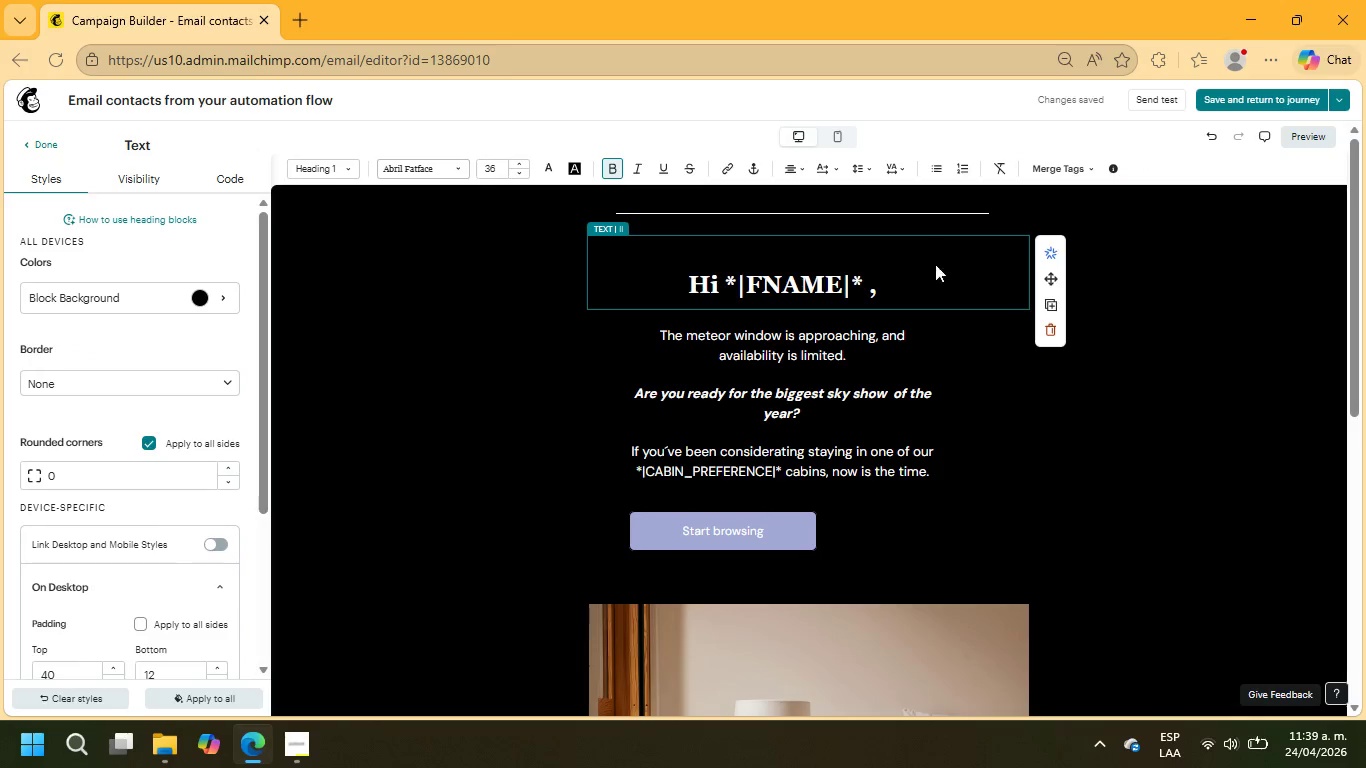 
left_click([935, 271])
 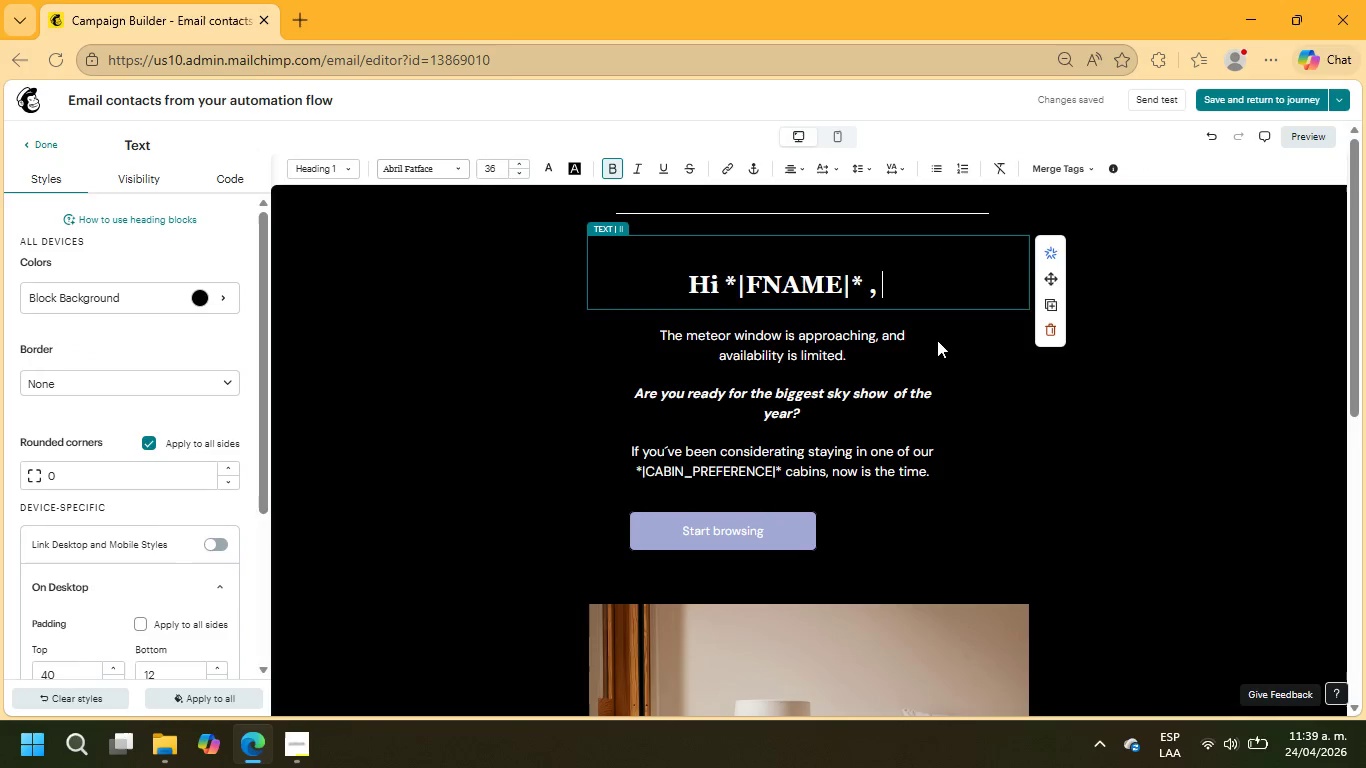 
scroll: coordinate [937, 342], scroll_direction: down, amount: 1.0
 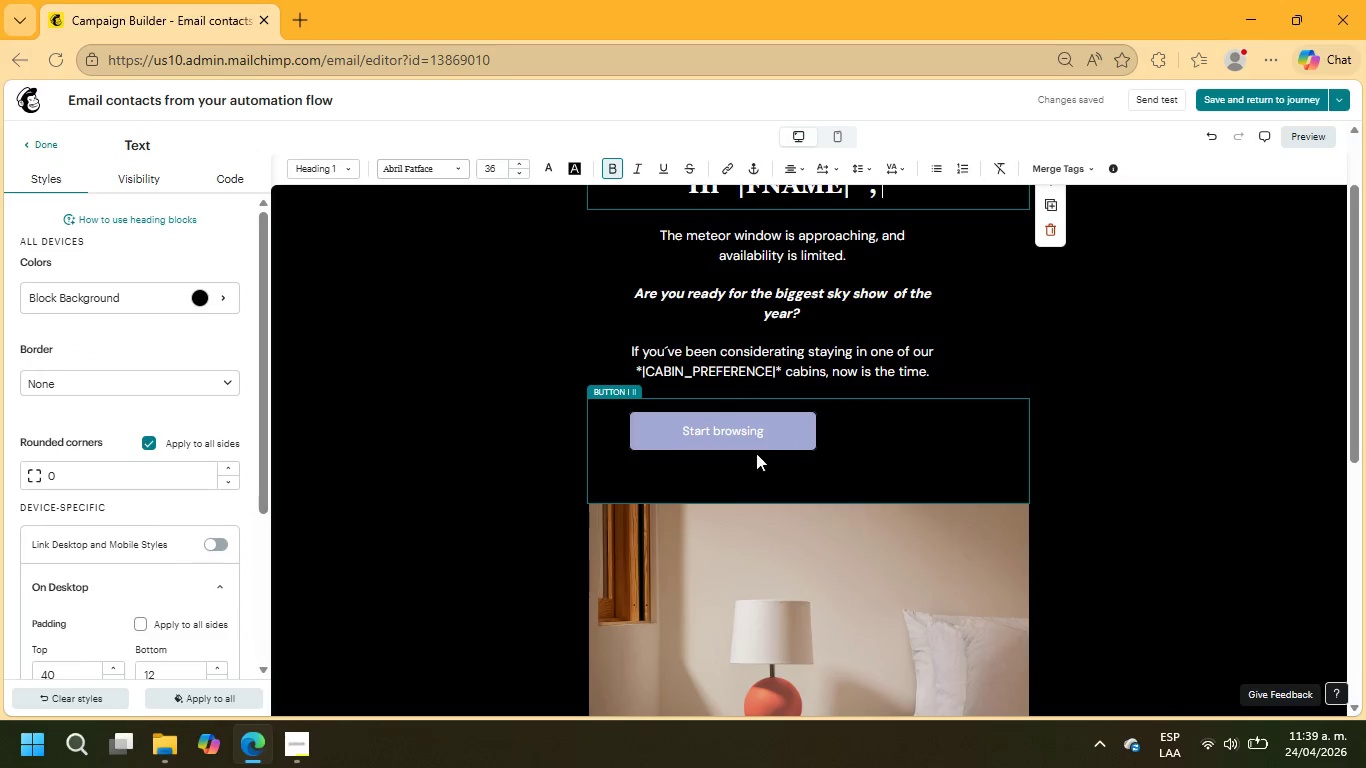 
left_click([770, 427])
 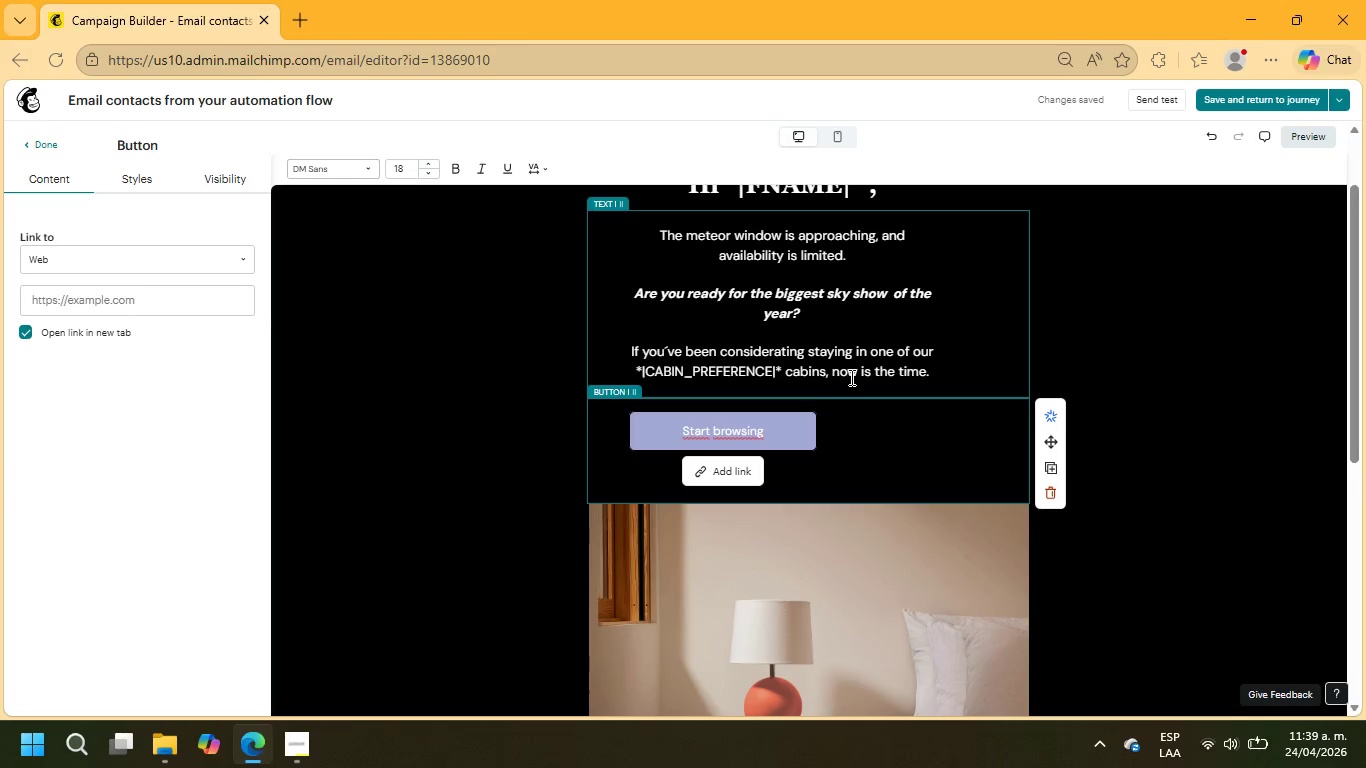 
wait(13.33)
 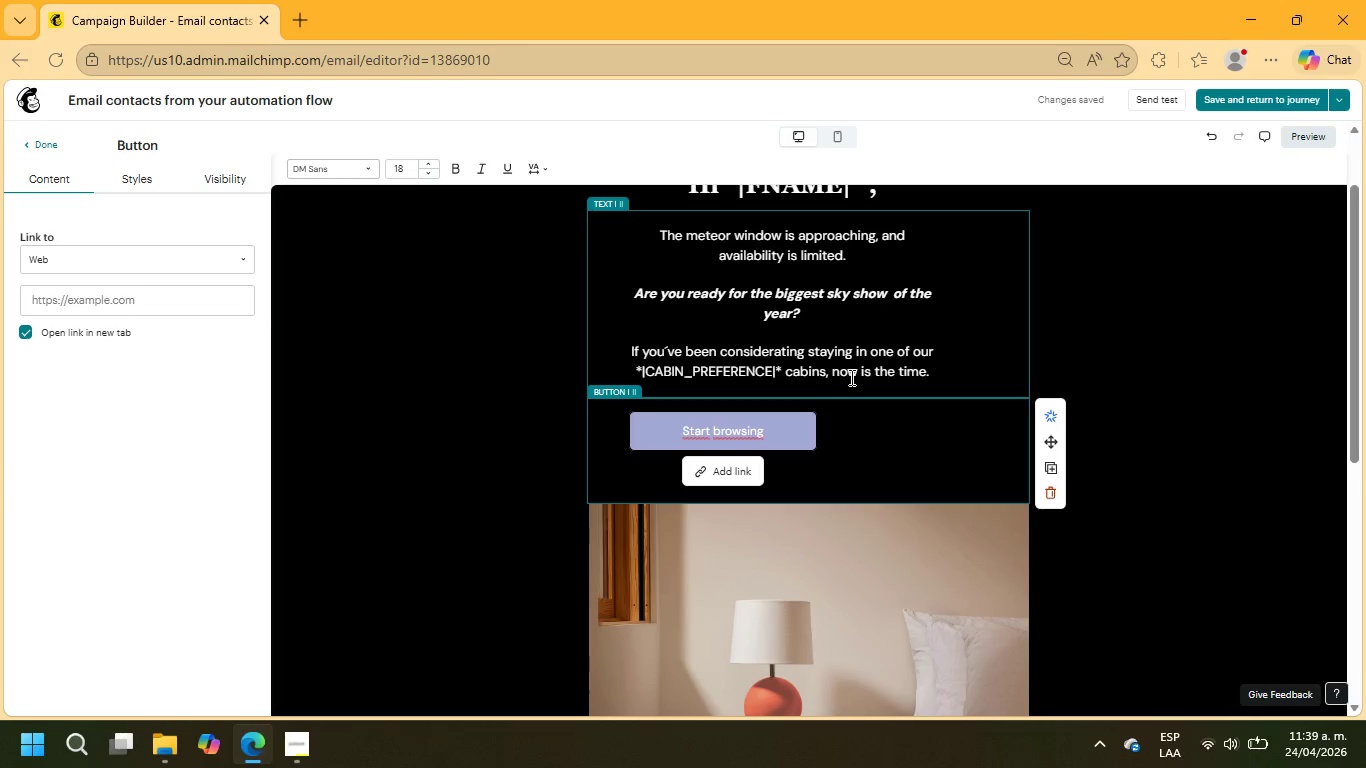 
left_click_drag(start_coordinate=[766, 434], to_coordinate=[668, 424])
 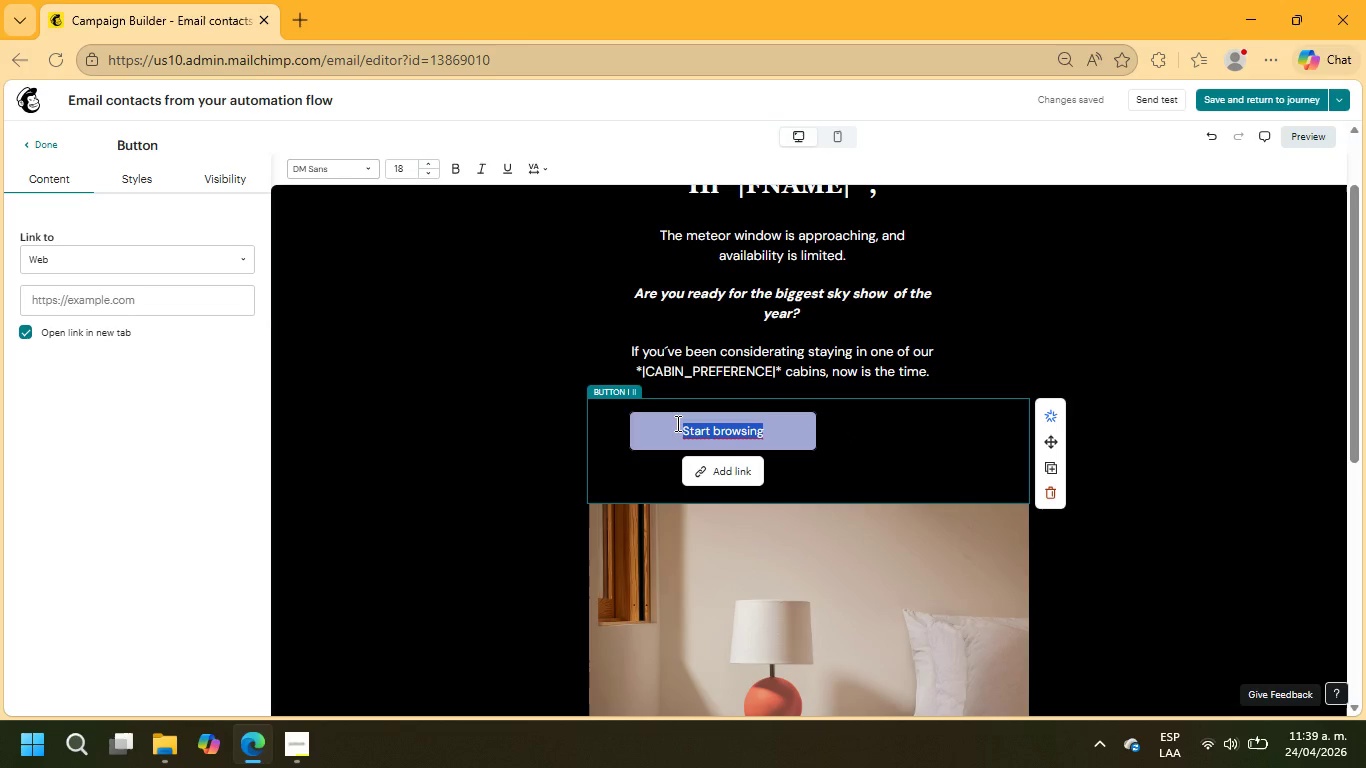 
type(RESERVE YOUR METEOR PACKAGE)
 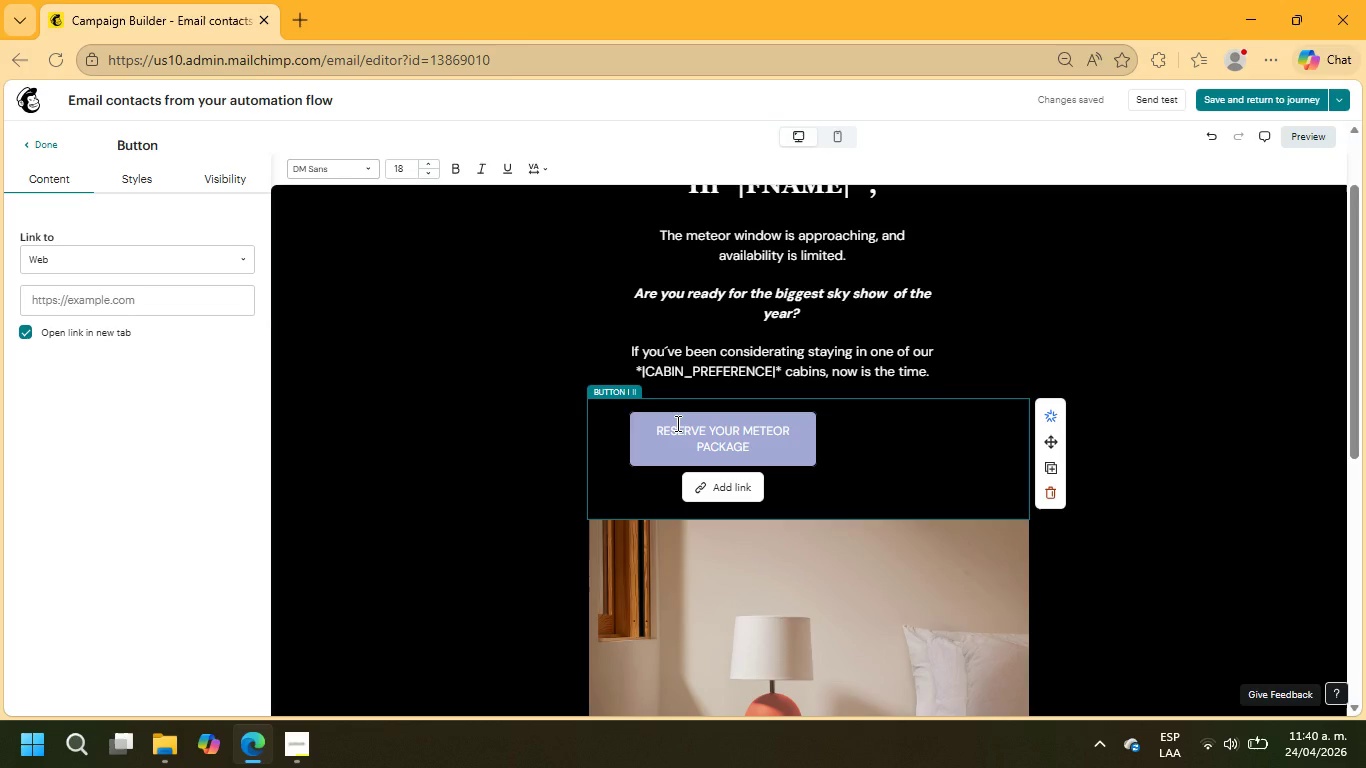 
wait(45.8)
 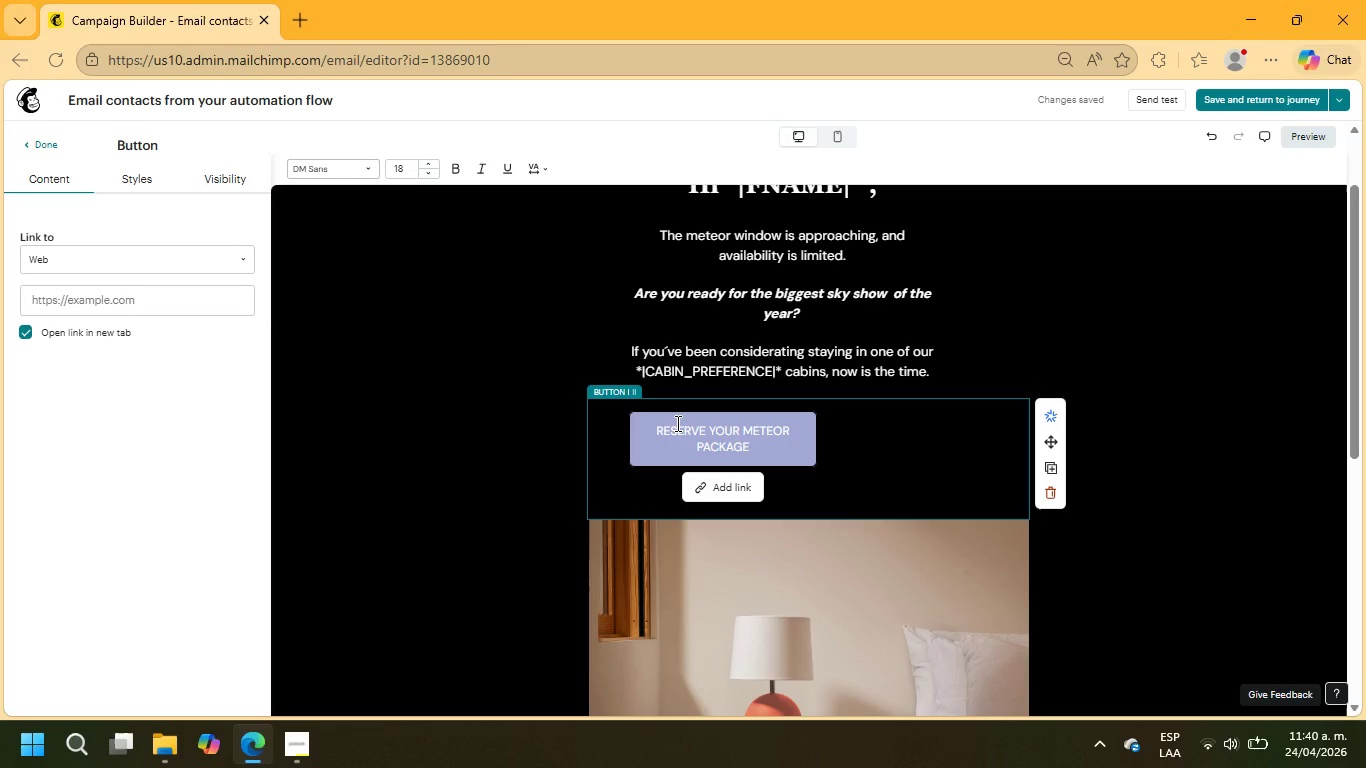 
left_click_drag(start_coordinate=[770, 453], to_coordinate=[633, 423])
 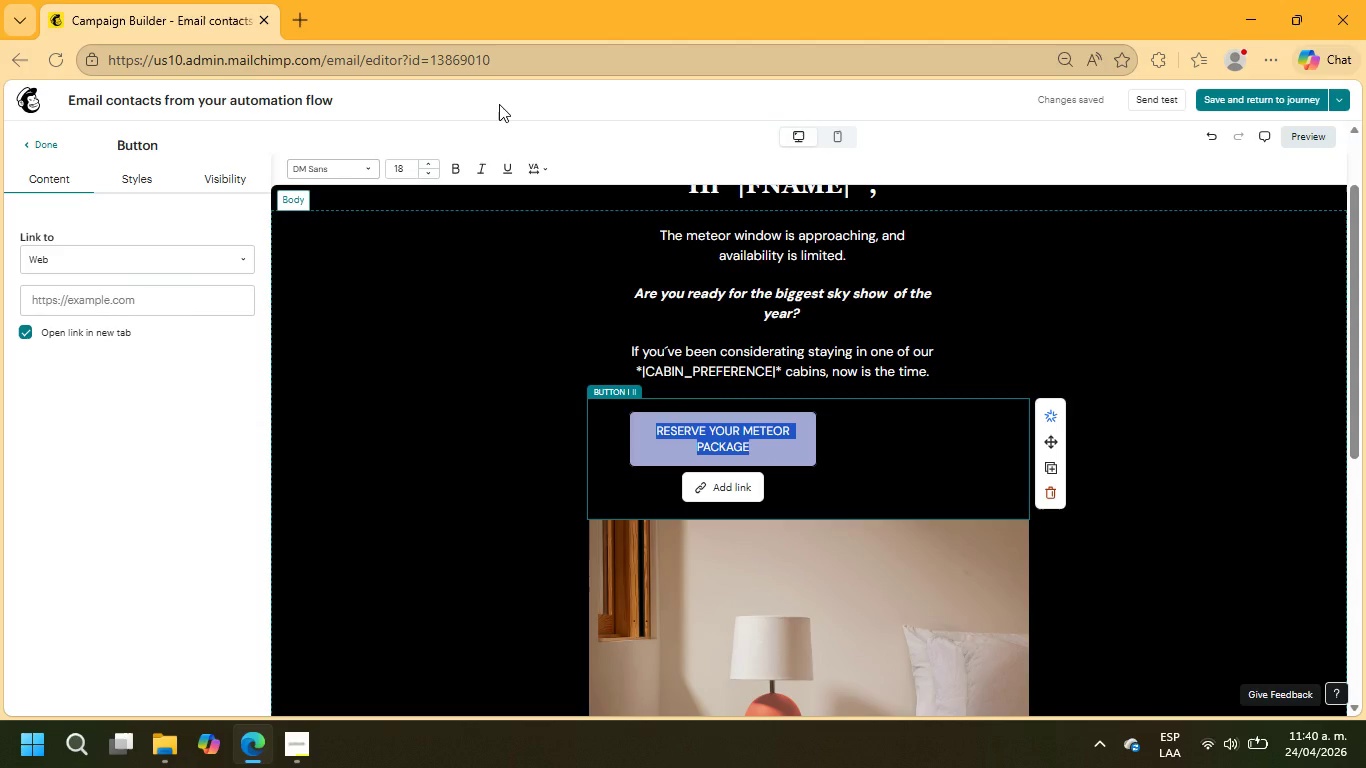 
wait(8.84)
 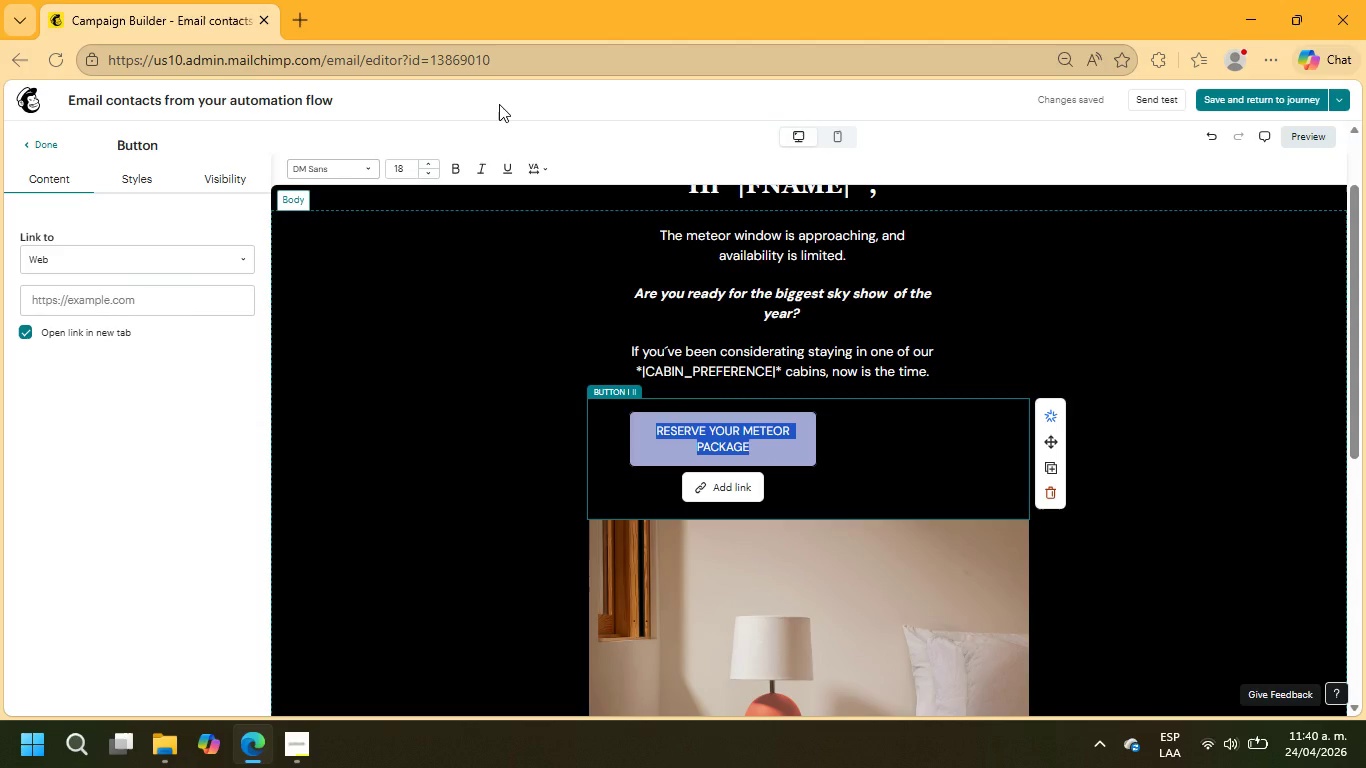 
left_click([138, 176])
 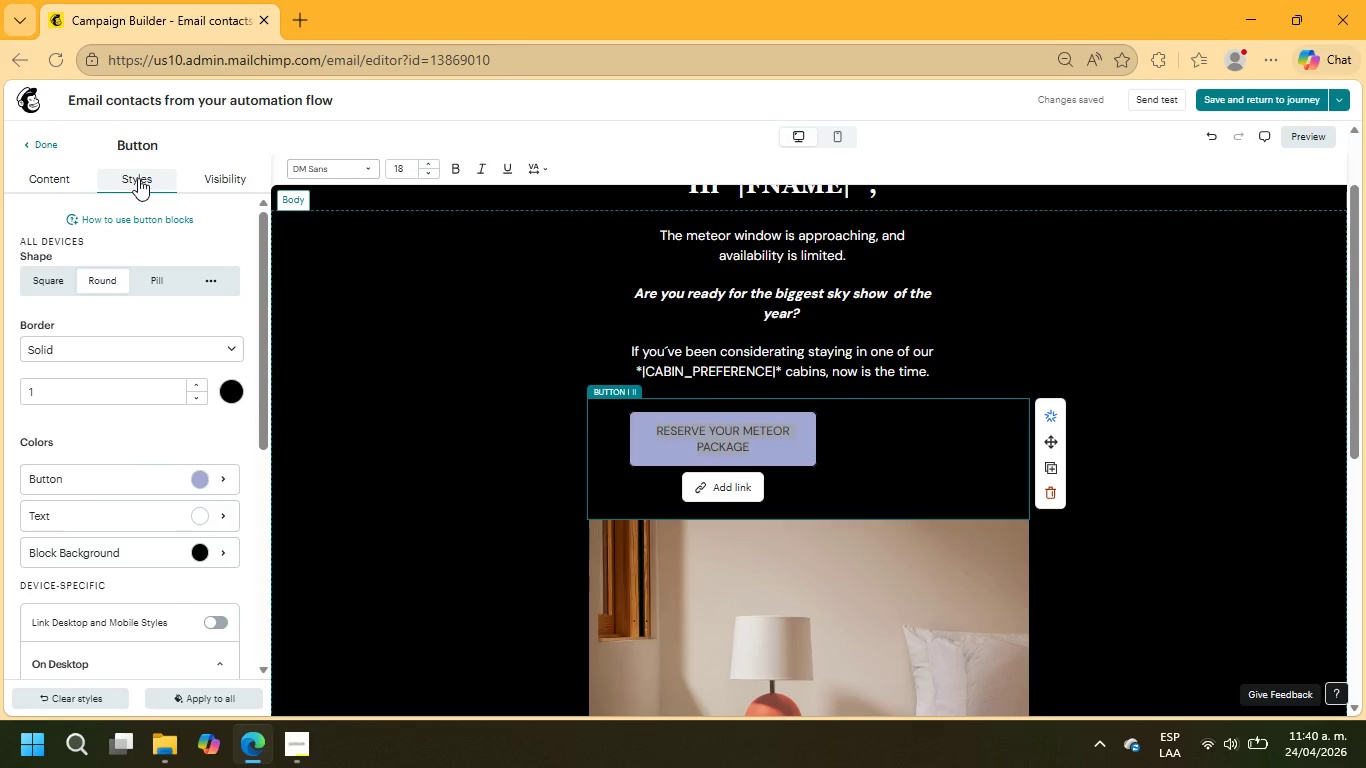 
wait(22.27)
 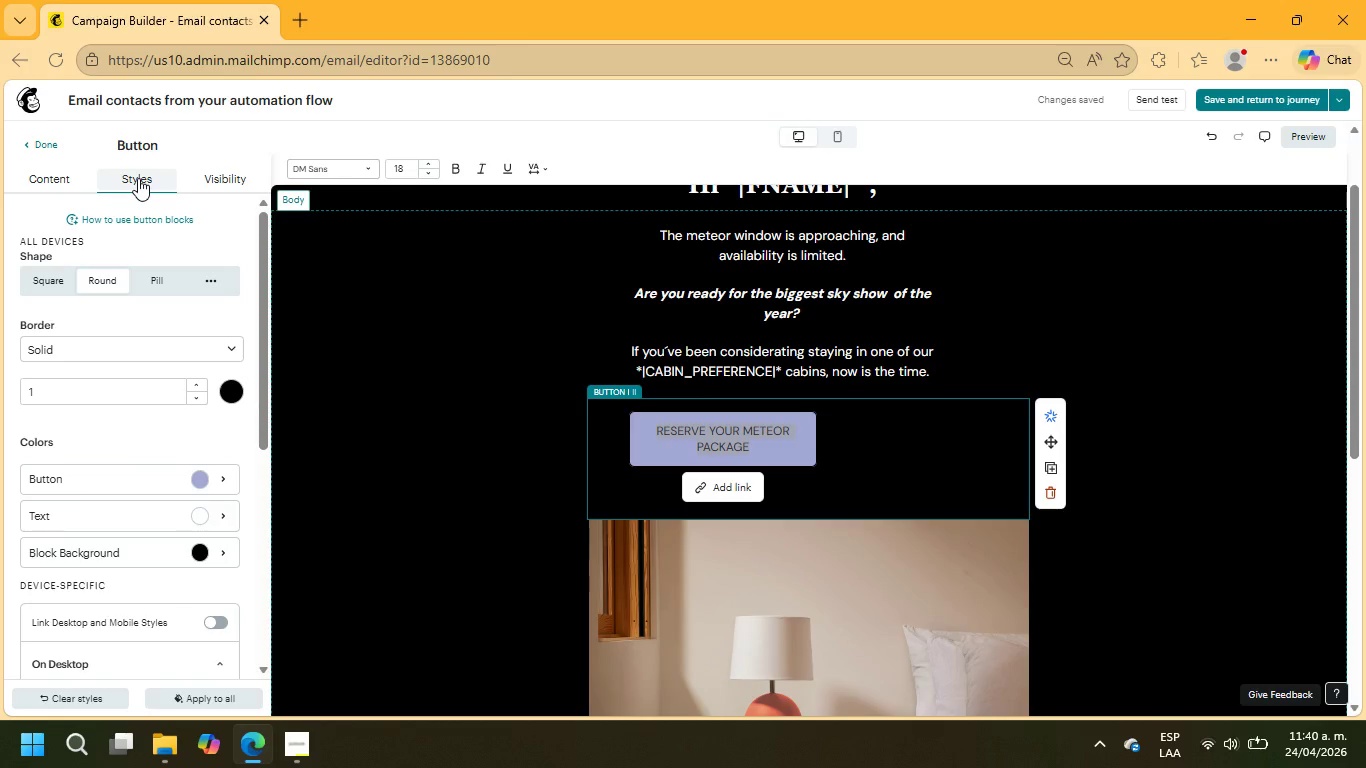 
left_click([202, 558])
 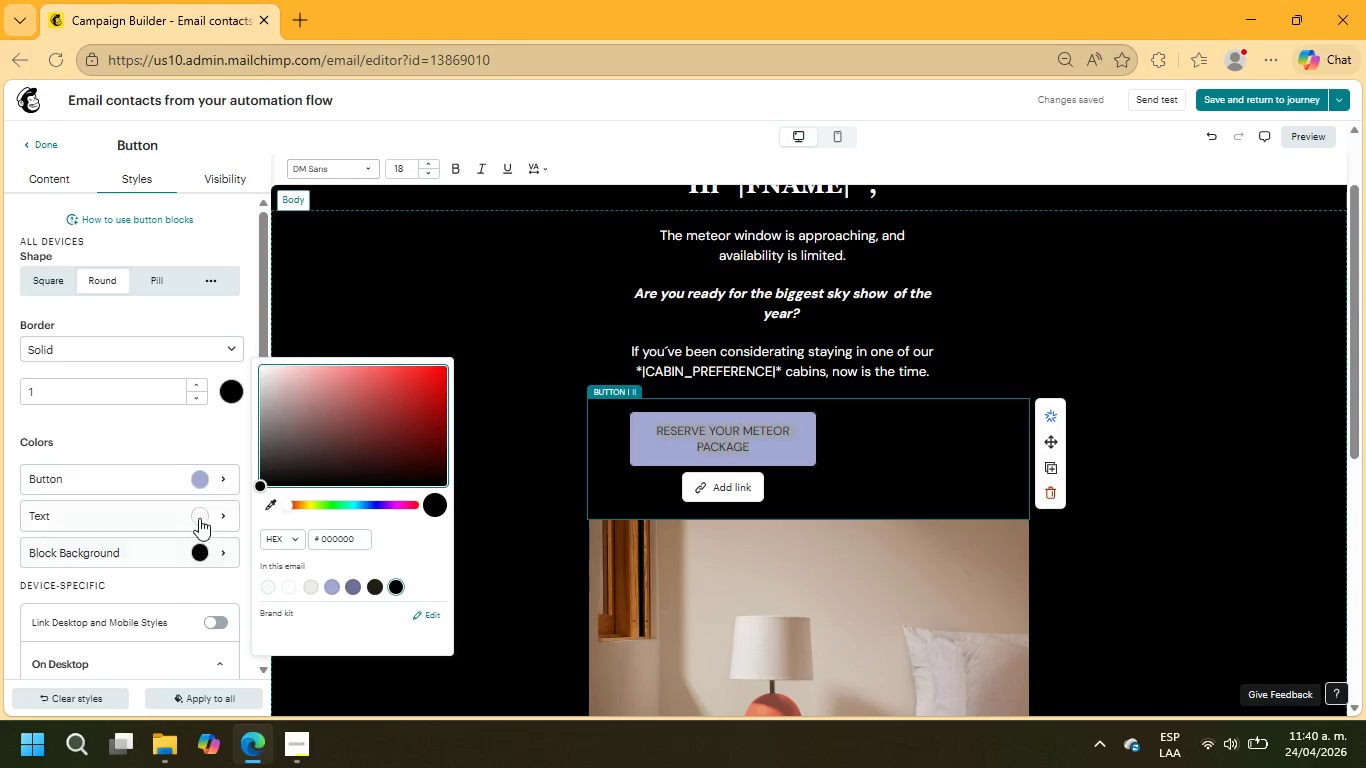 
left_click([209, 469])
 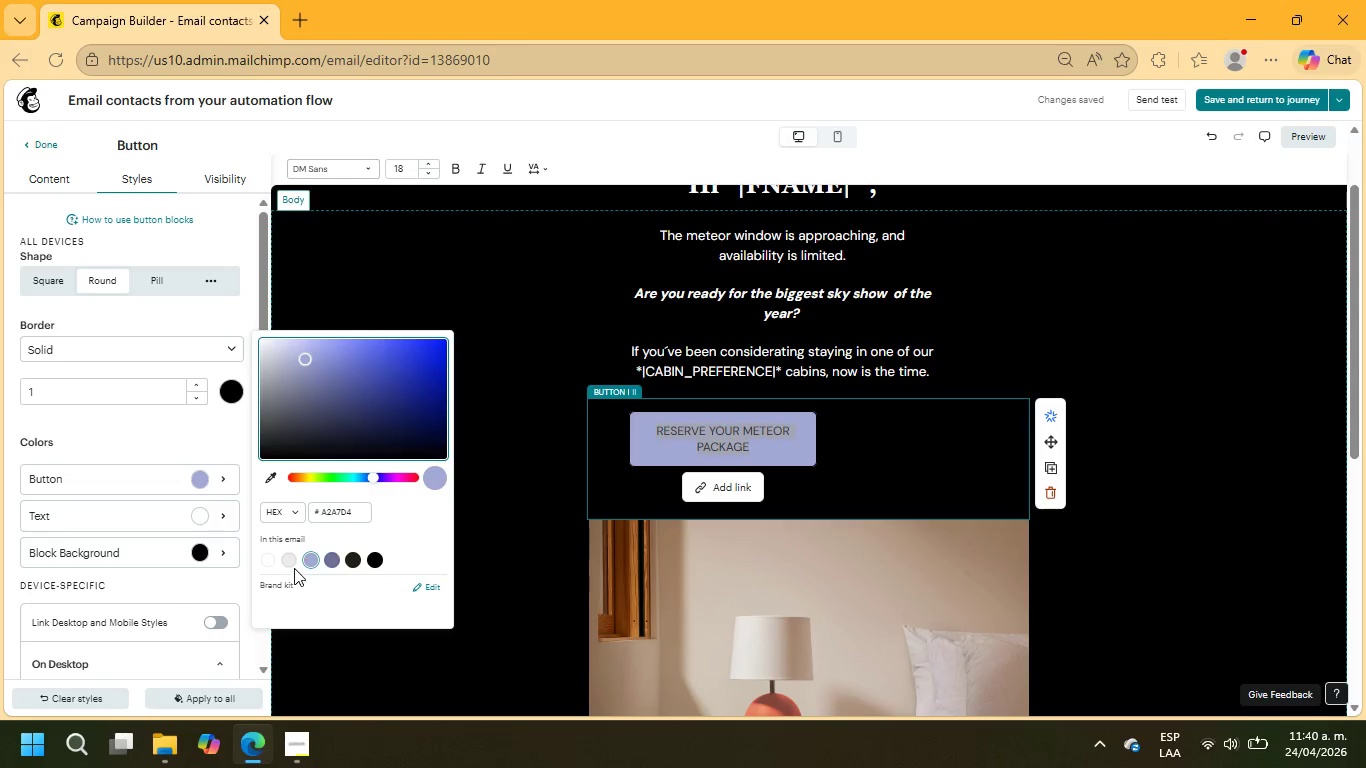 
left_click([290, 561])
 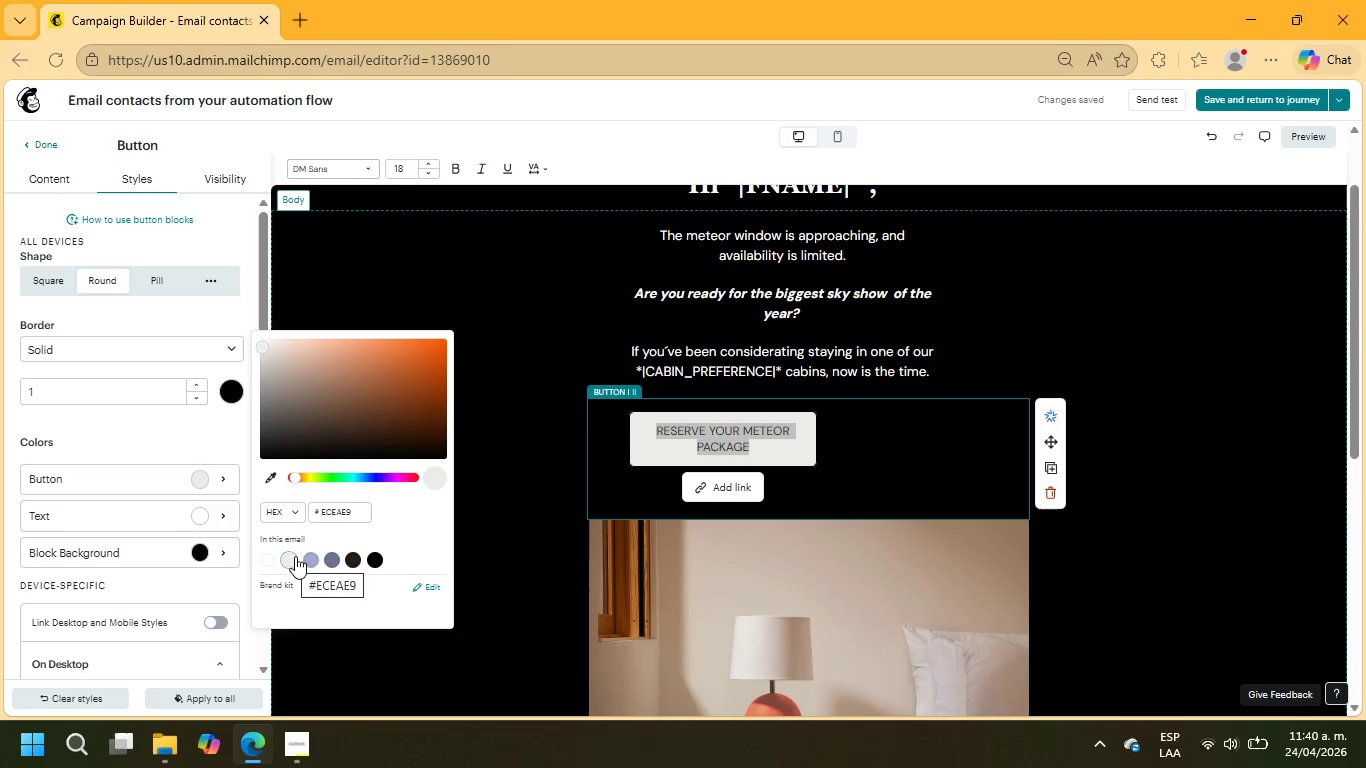 
wait(7.95)
 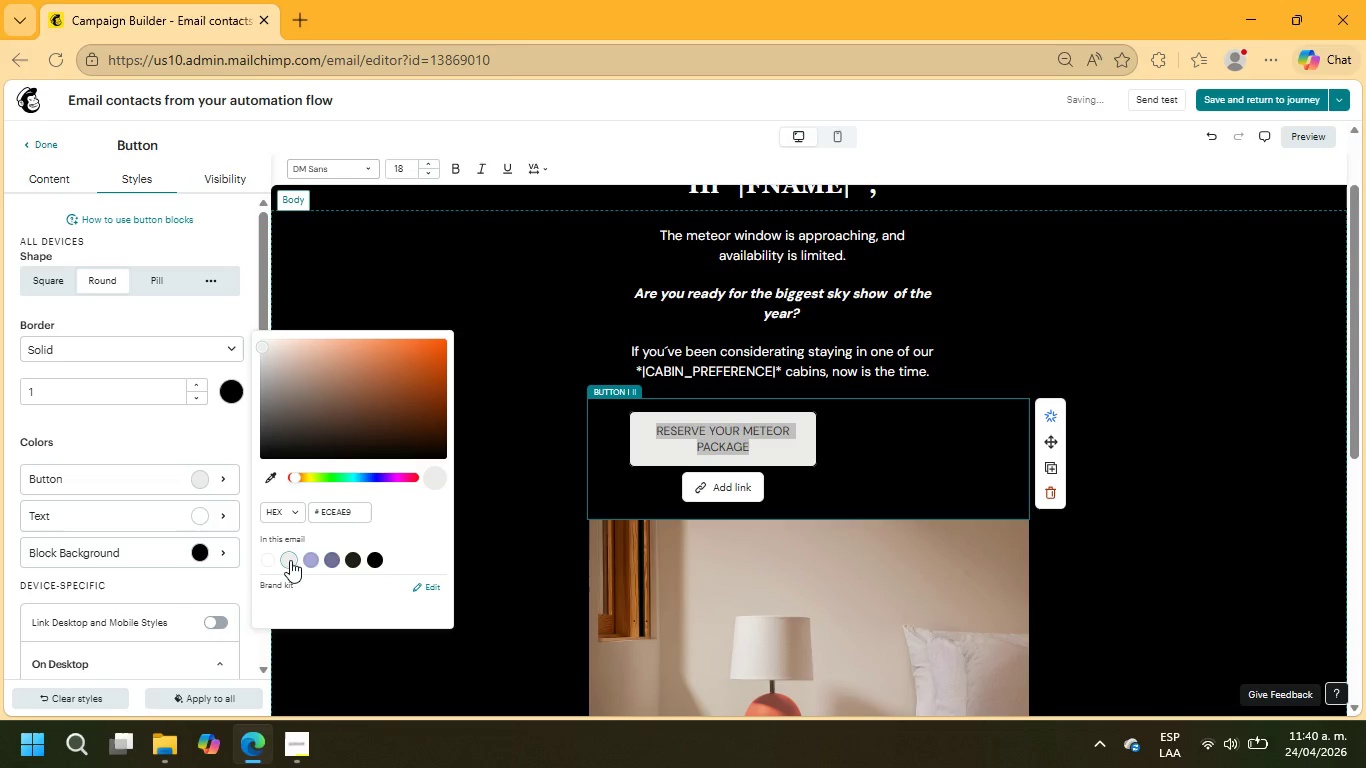 
left_click([784, 443])
 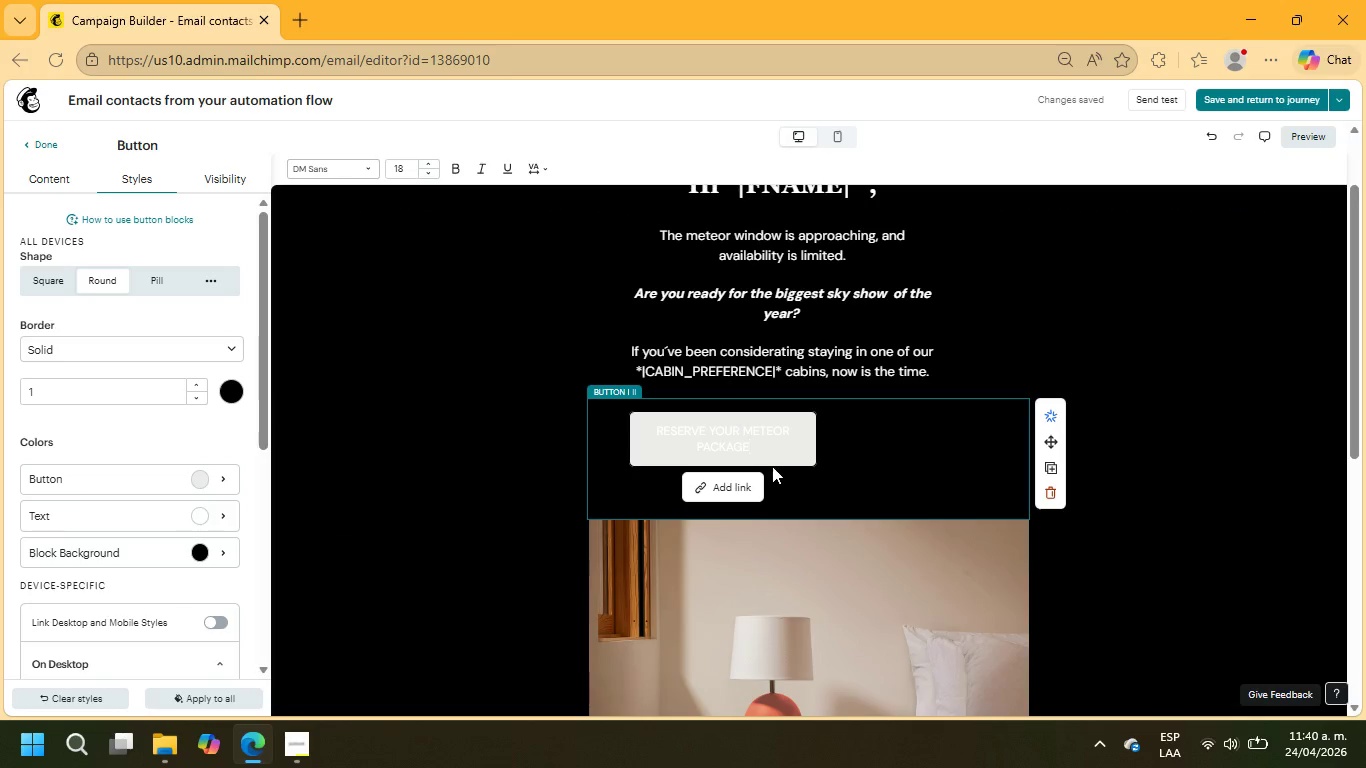 
left_click([773, 457])
 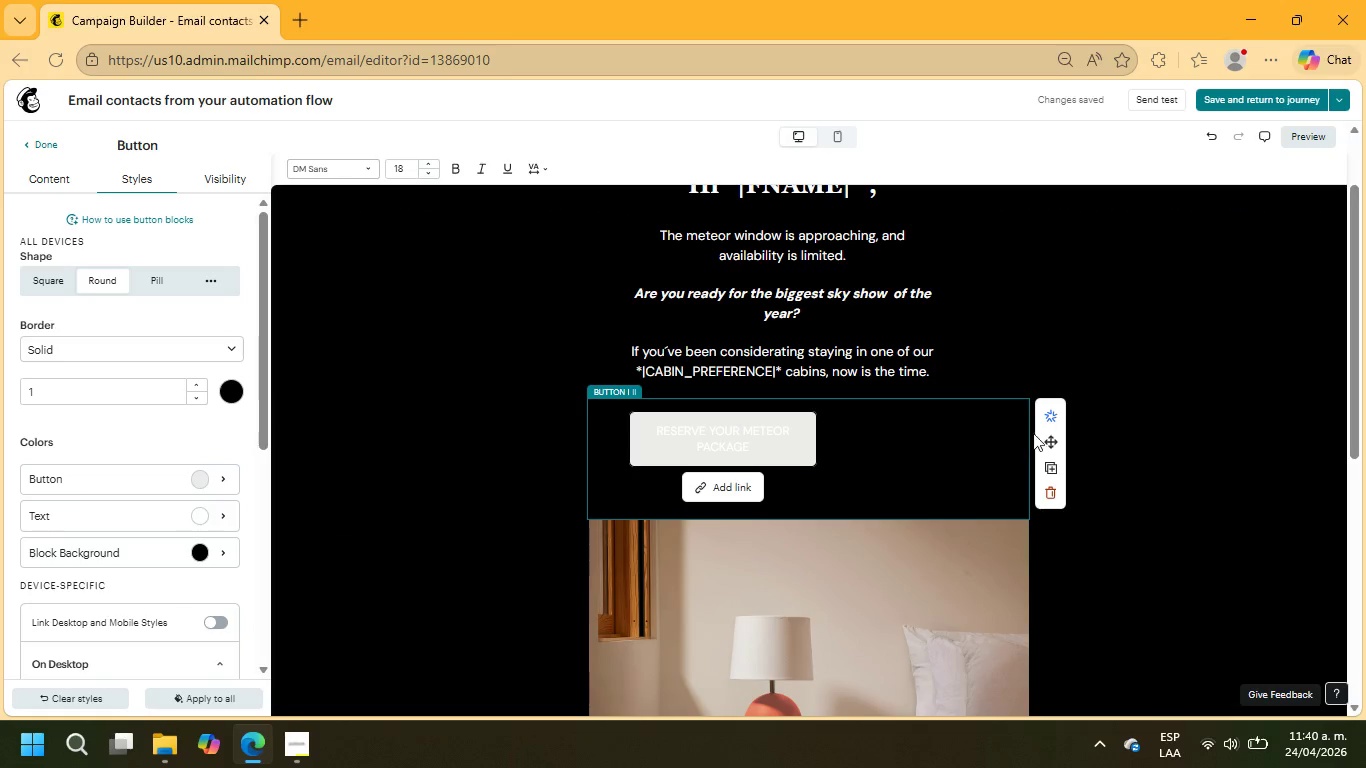 
left_click_drag(start_coordinate=[1045, 443], to_coordinate=[805, 420])
 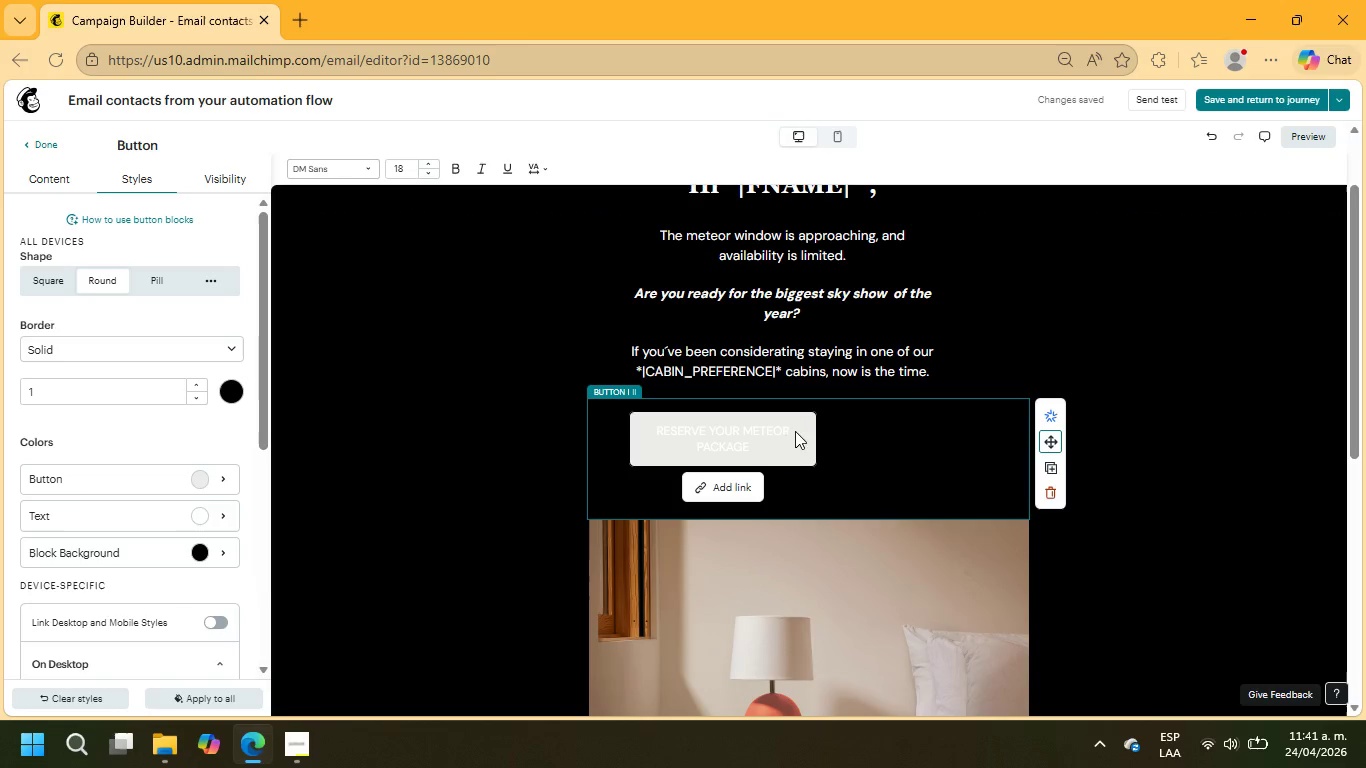 
left_click([793, 431])
 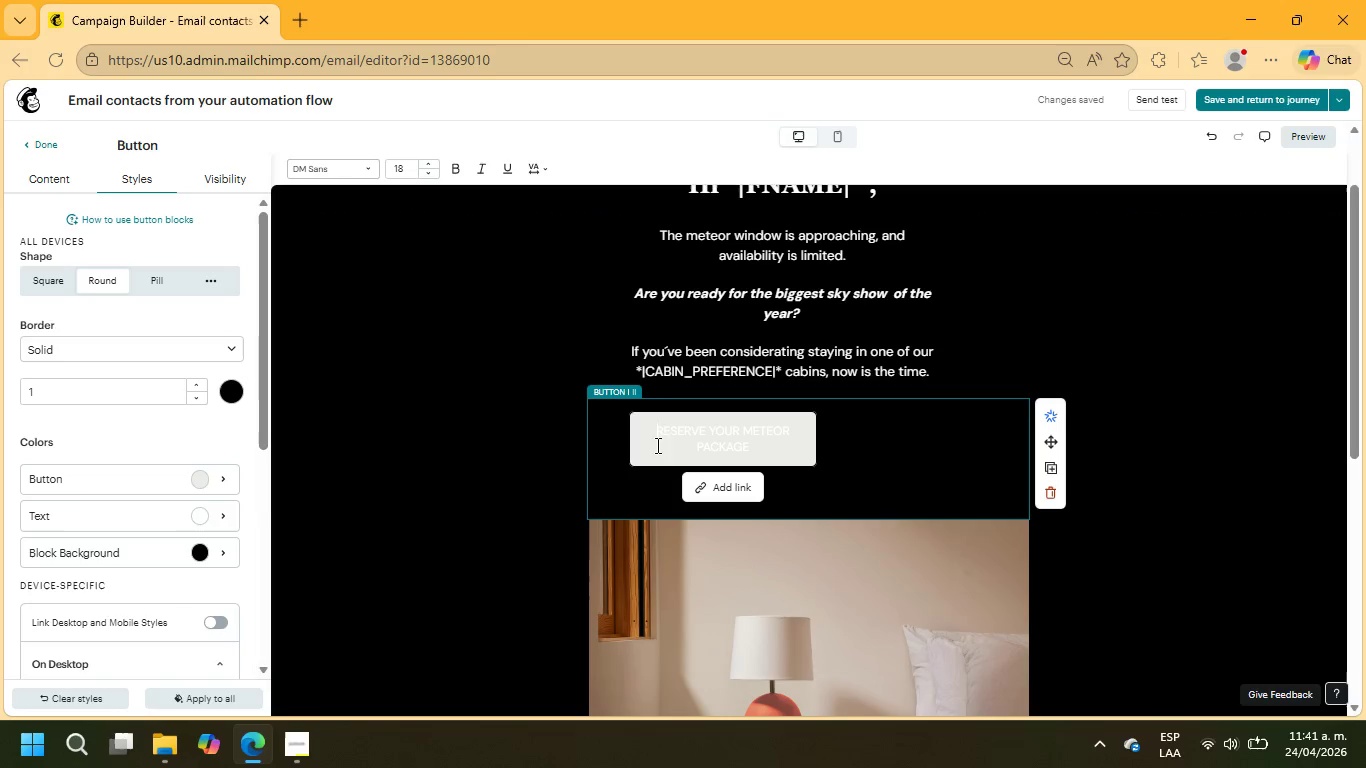 
left_click([872, 491])
 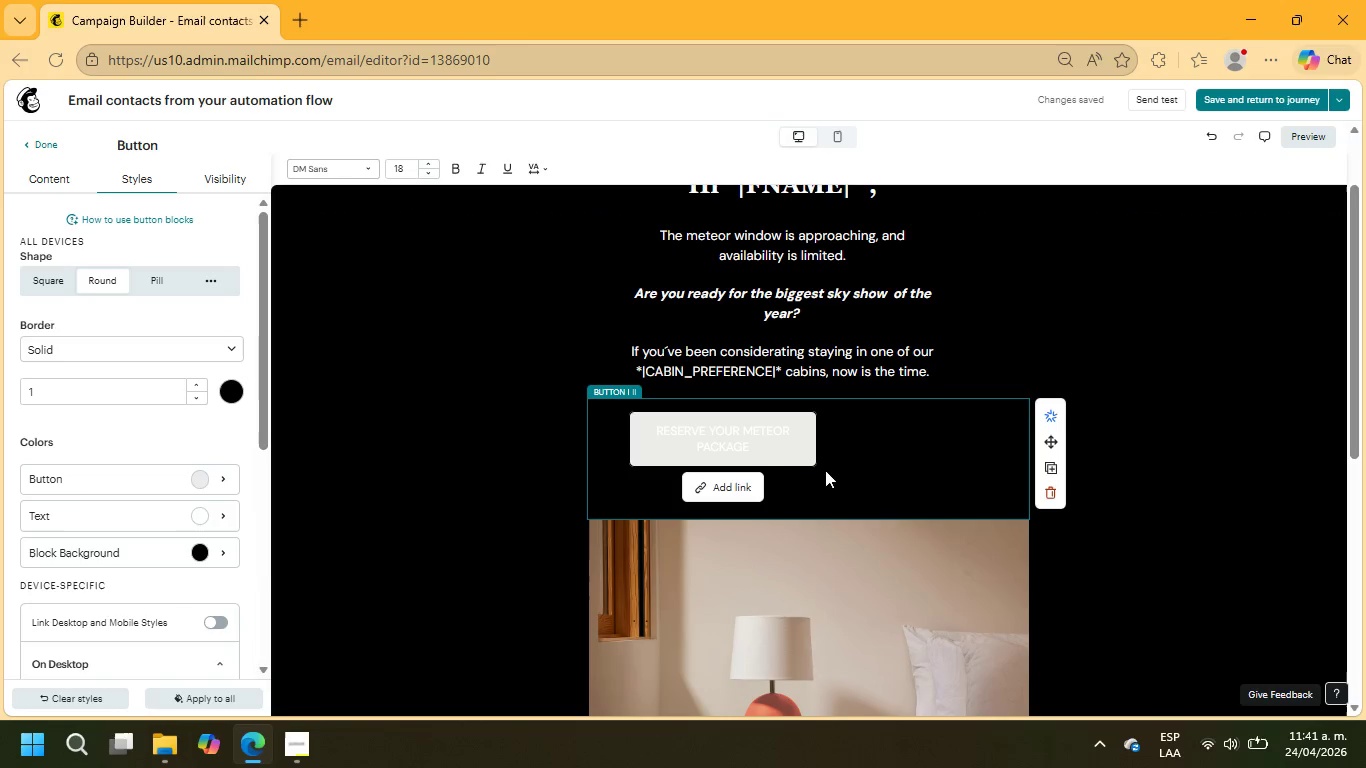 
left_click([761, 430])
 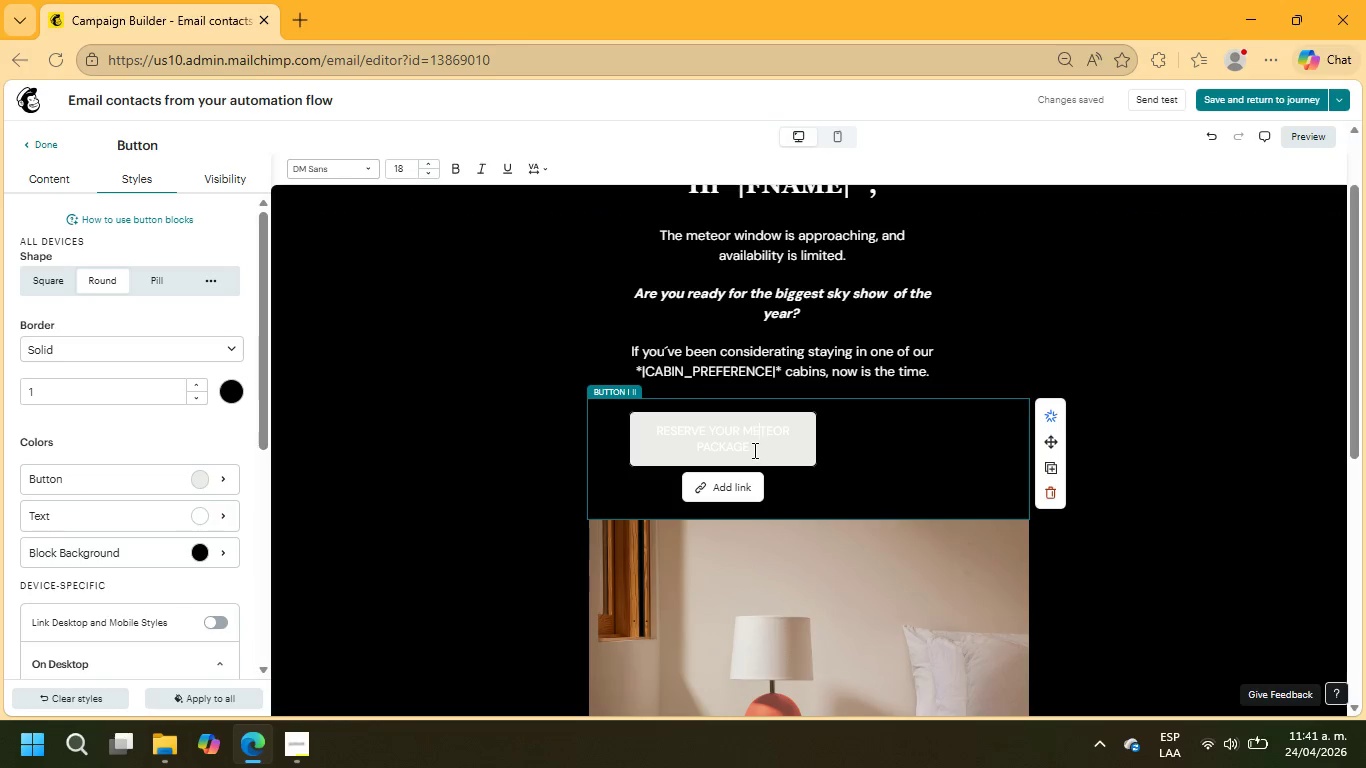 
left_click_drag(start_coordinate=[753, 450], to_coordinate=[645, 423])
 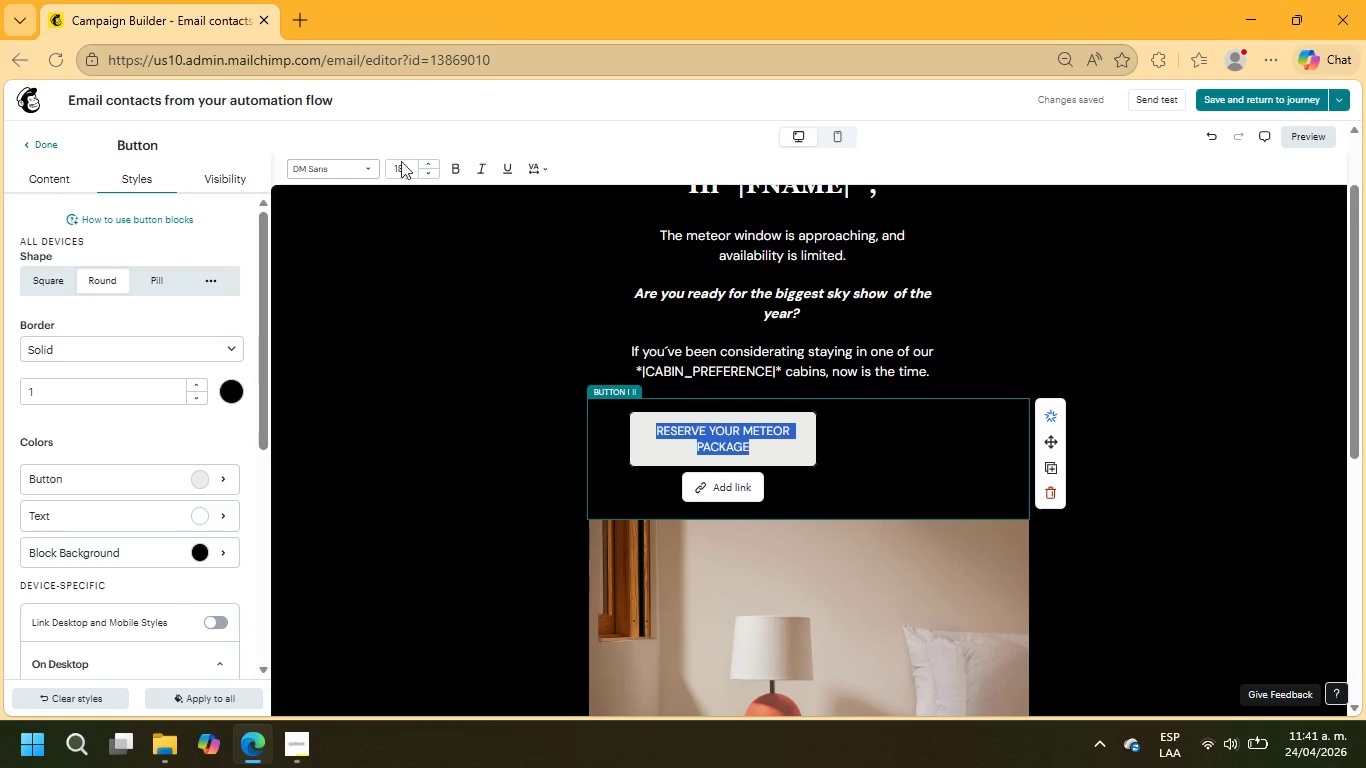 
mouse_move([425, 160])
 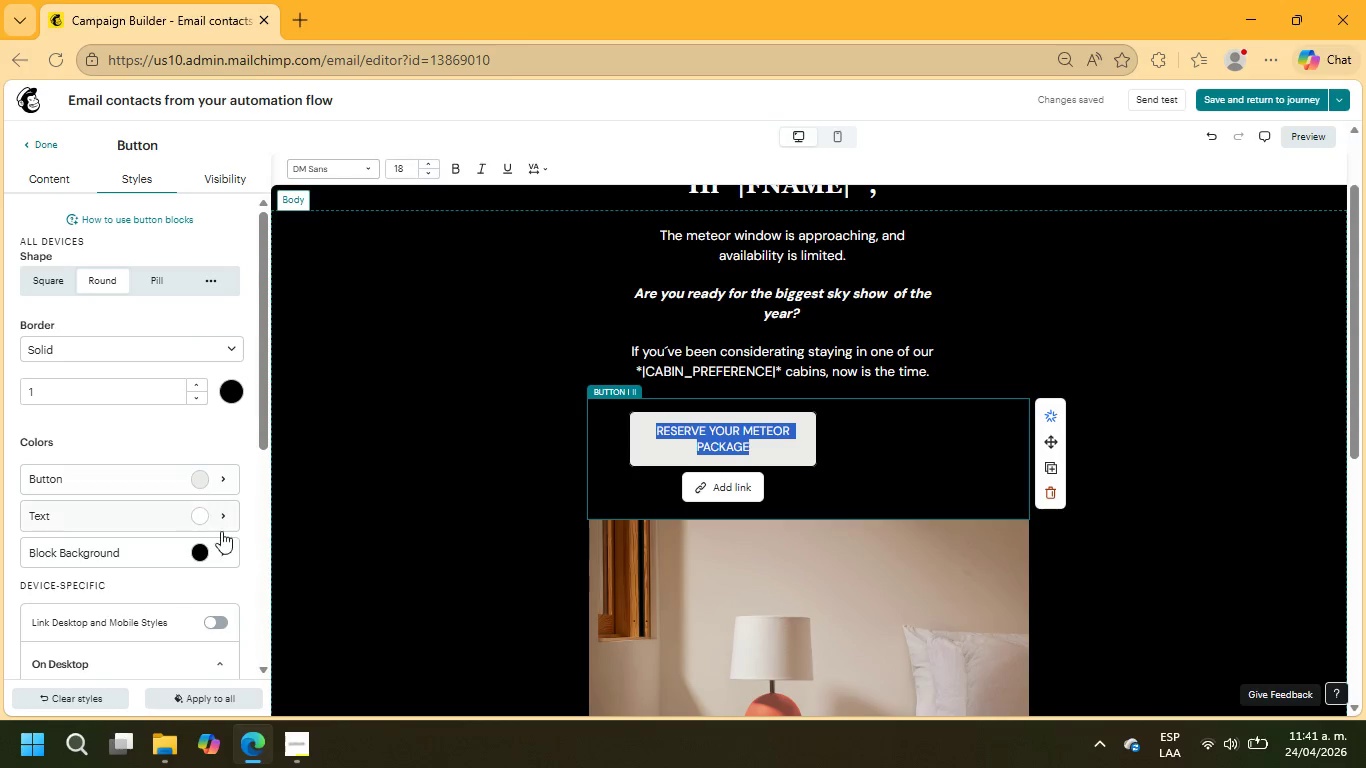 
left_click([216, 523])
 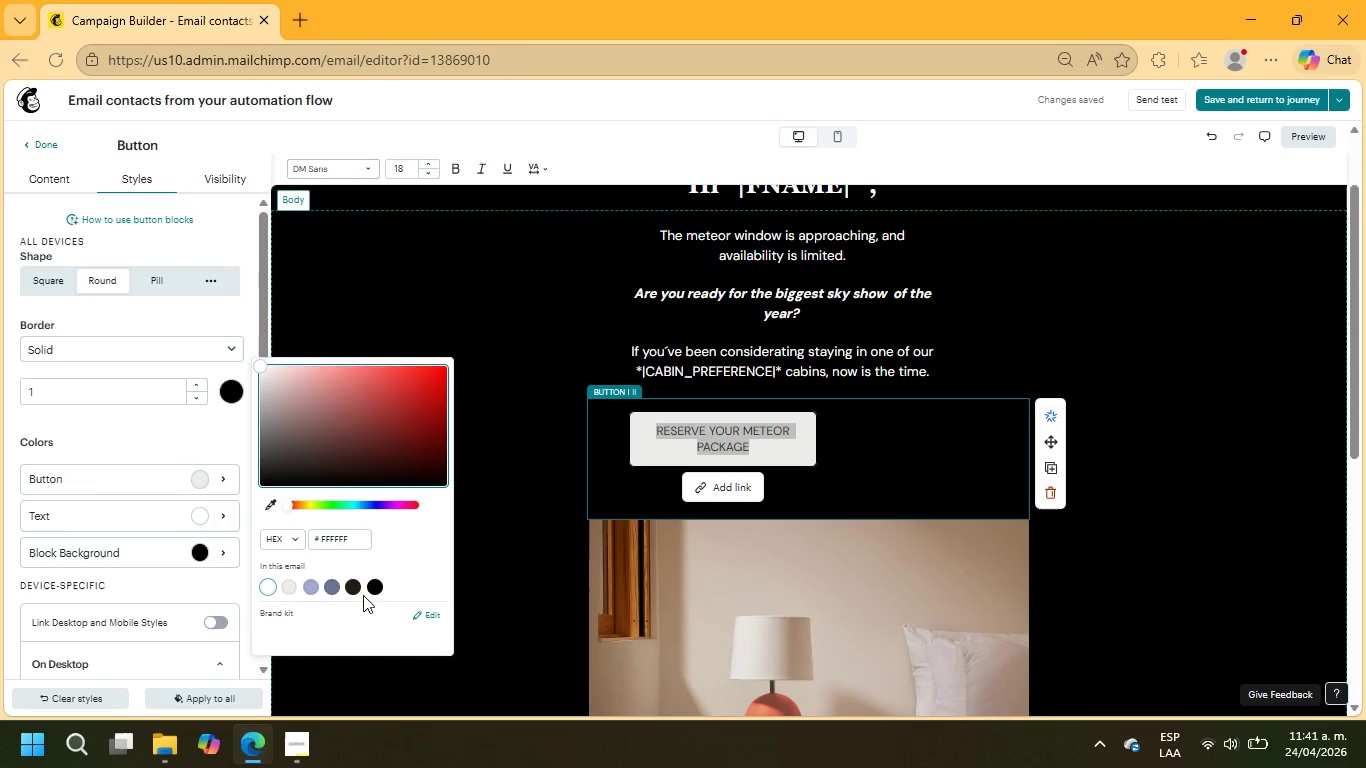 
left_click([380, 588])
 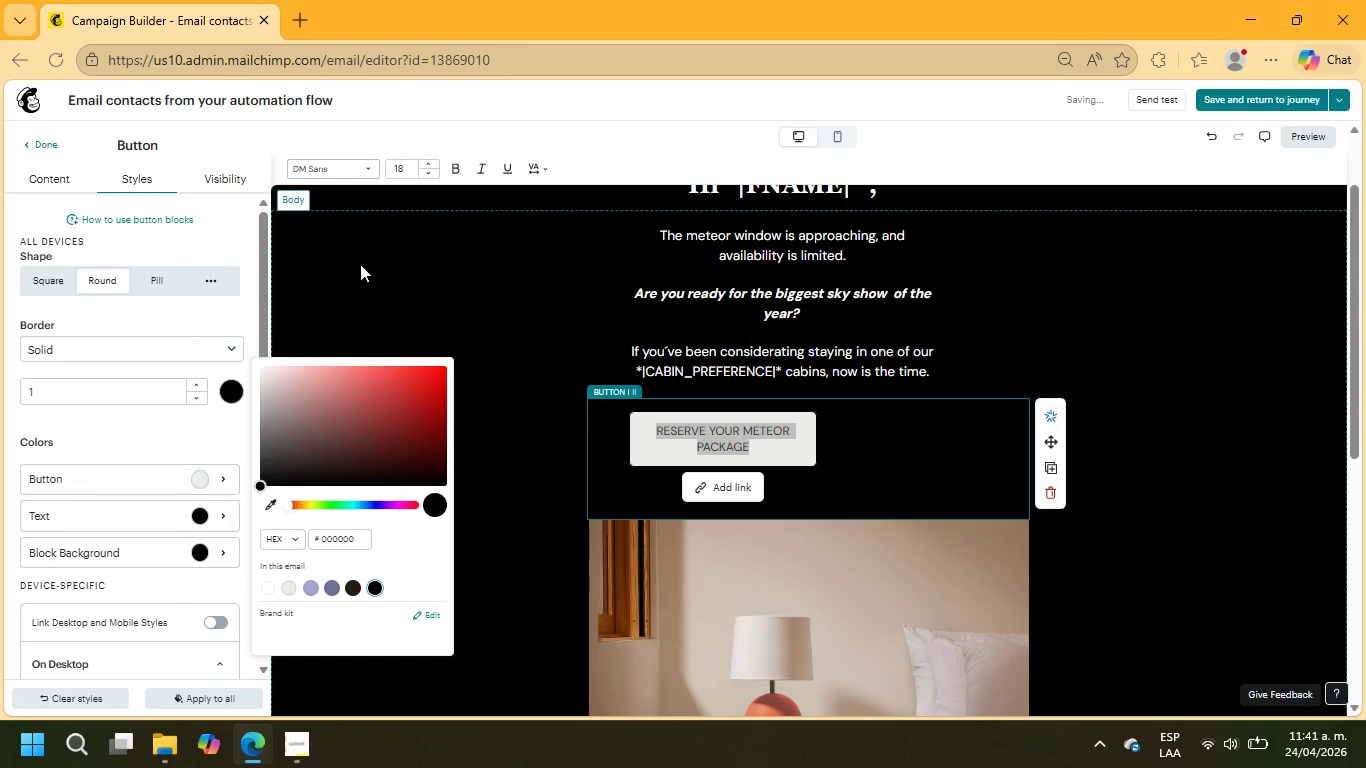 
left_click([453, 158])
 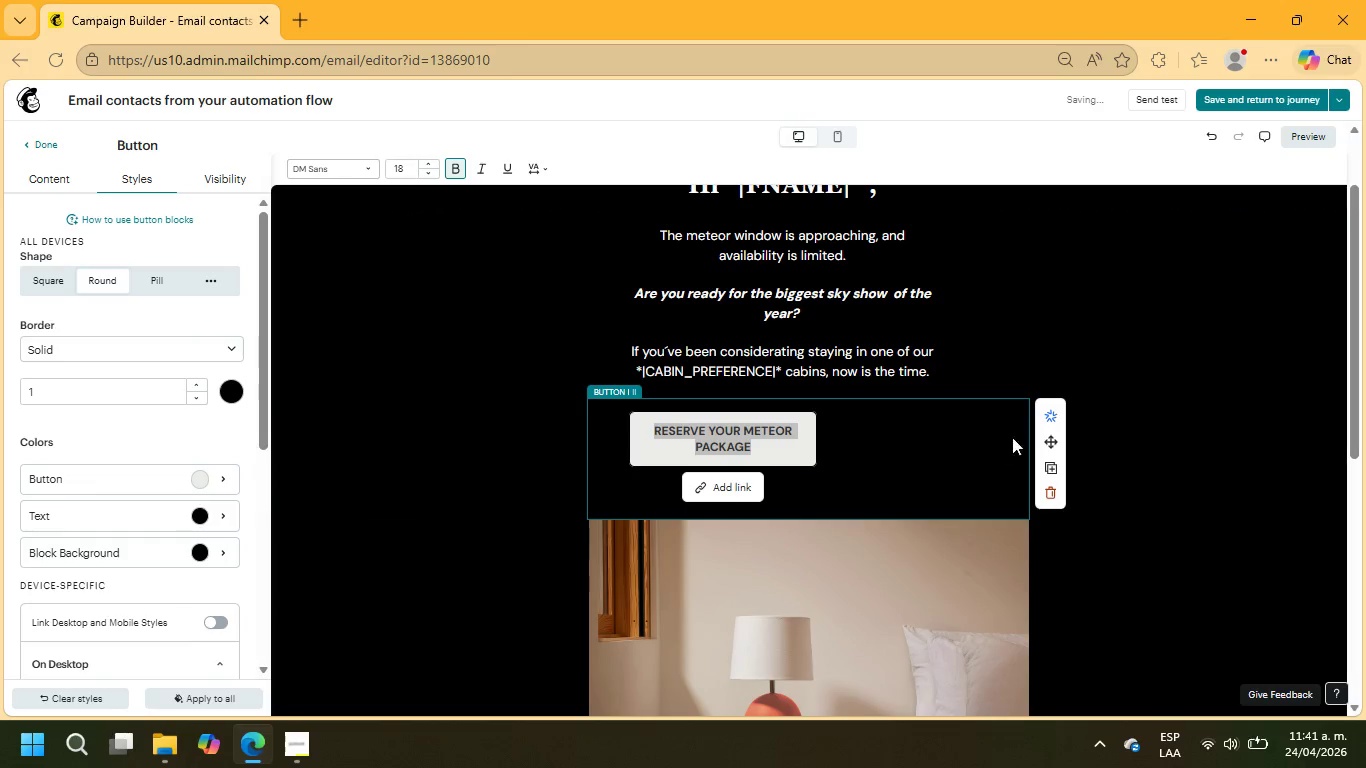 
left_click_drag(start_coordinate=[1051, 441], to_coordinate=[832, 424])
 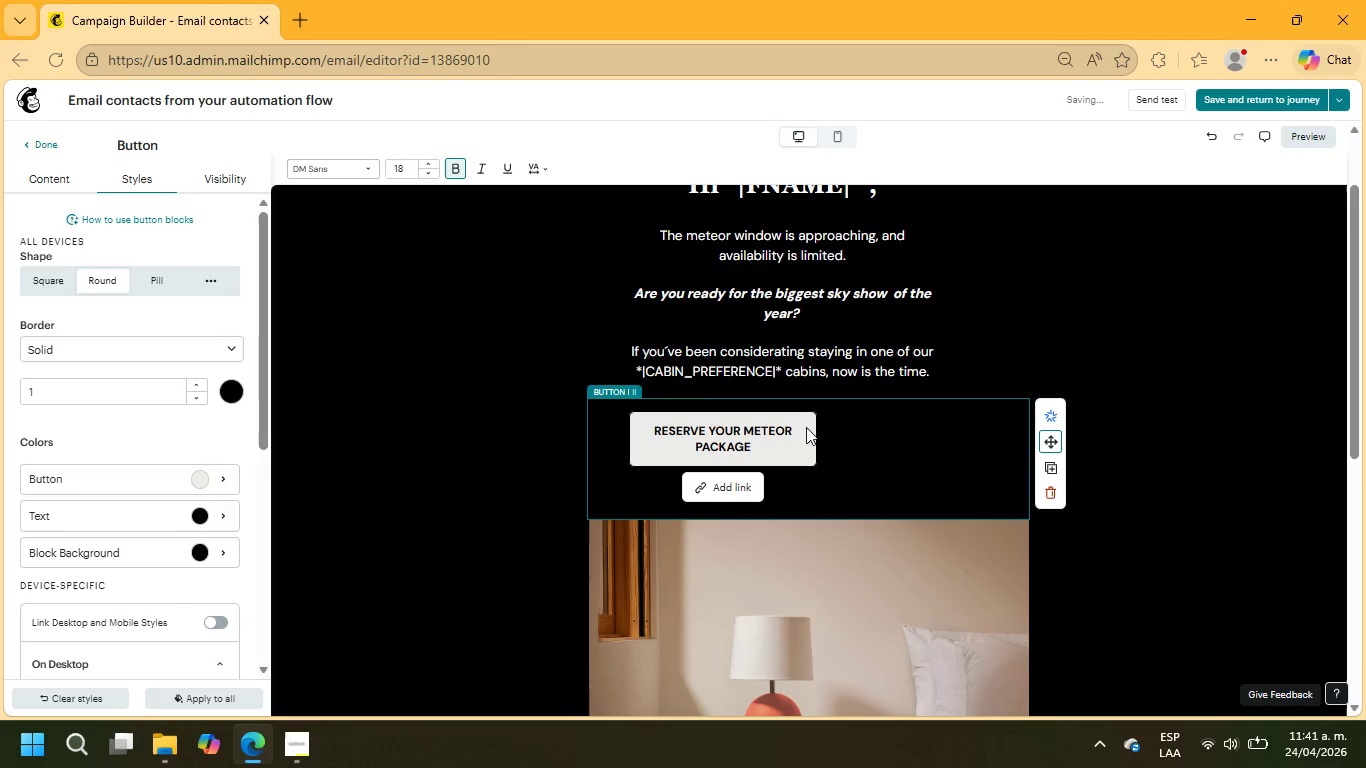 
left_click([805, 428])
 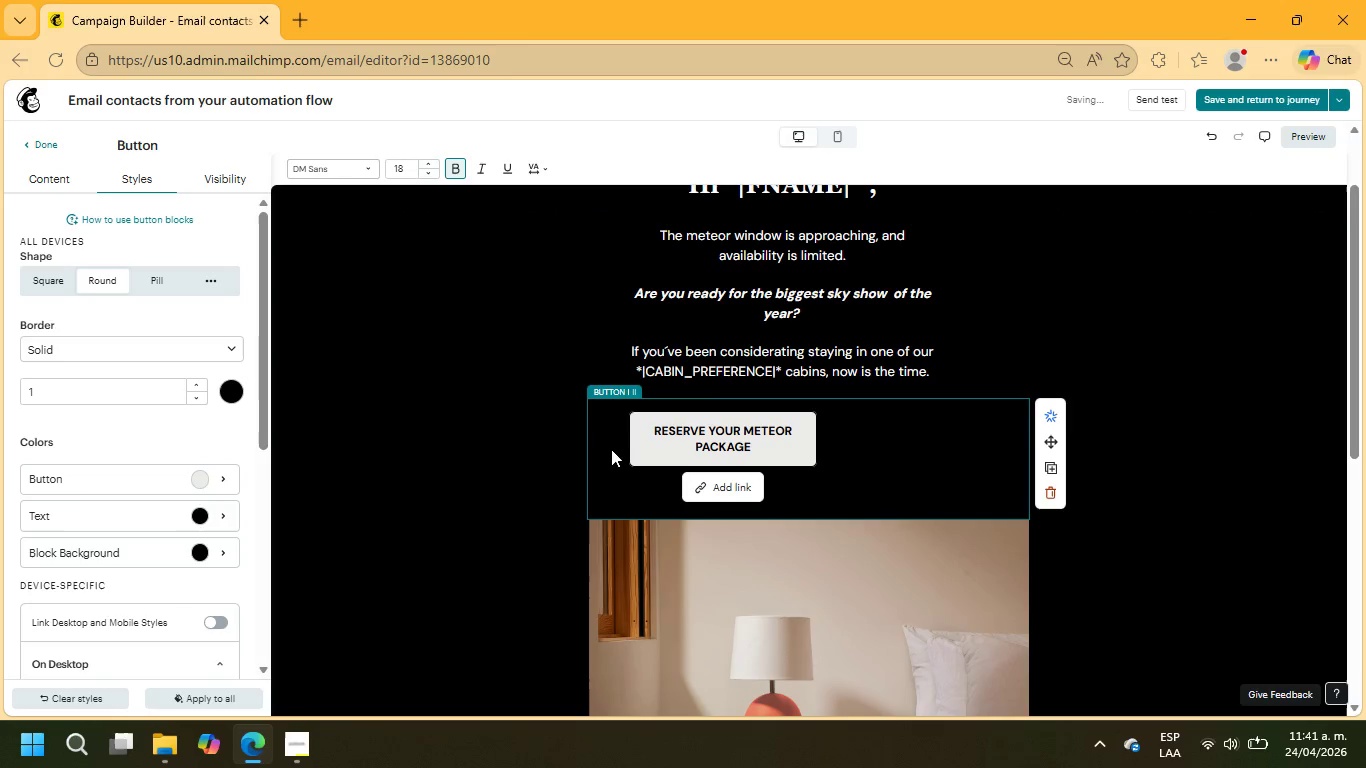 
left_click([615, 434])
 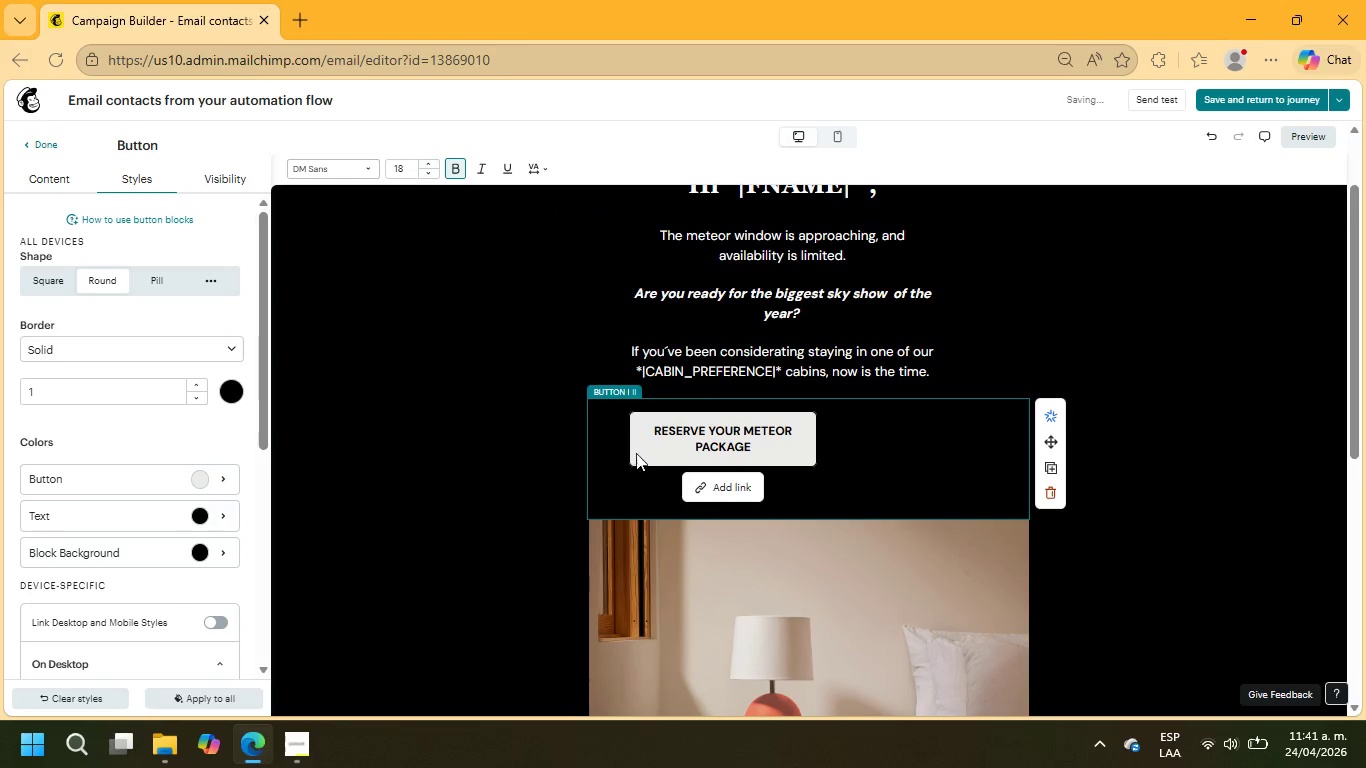 
triple_click([638, 454])
 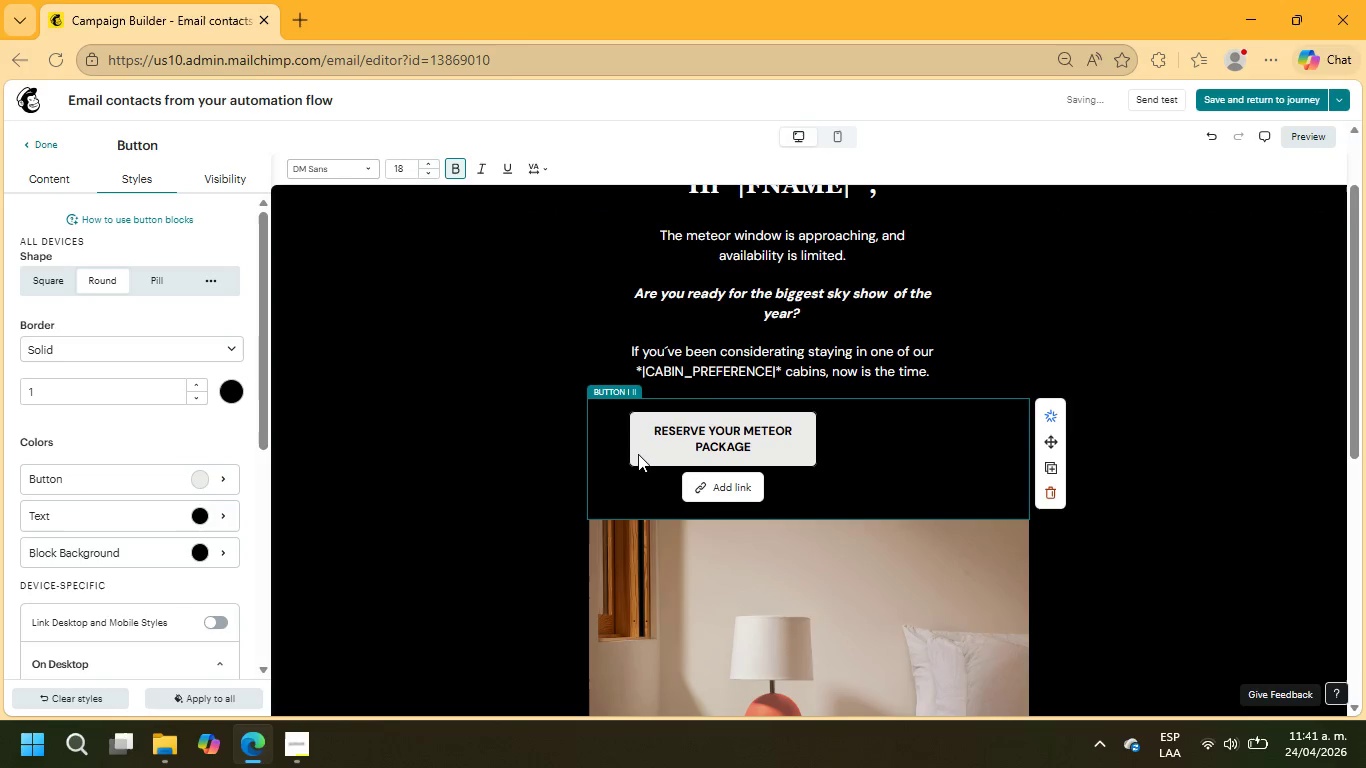 
left_click([731, 449])
 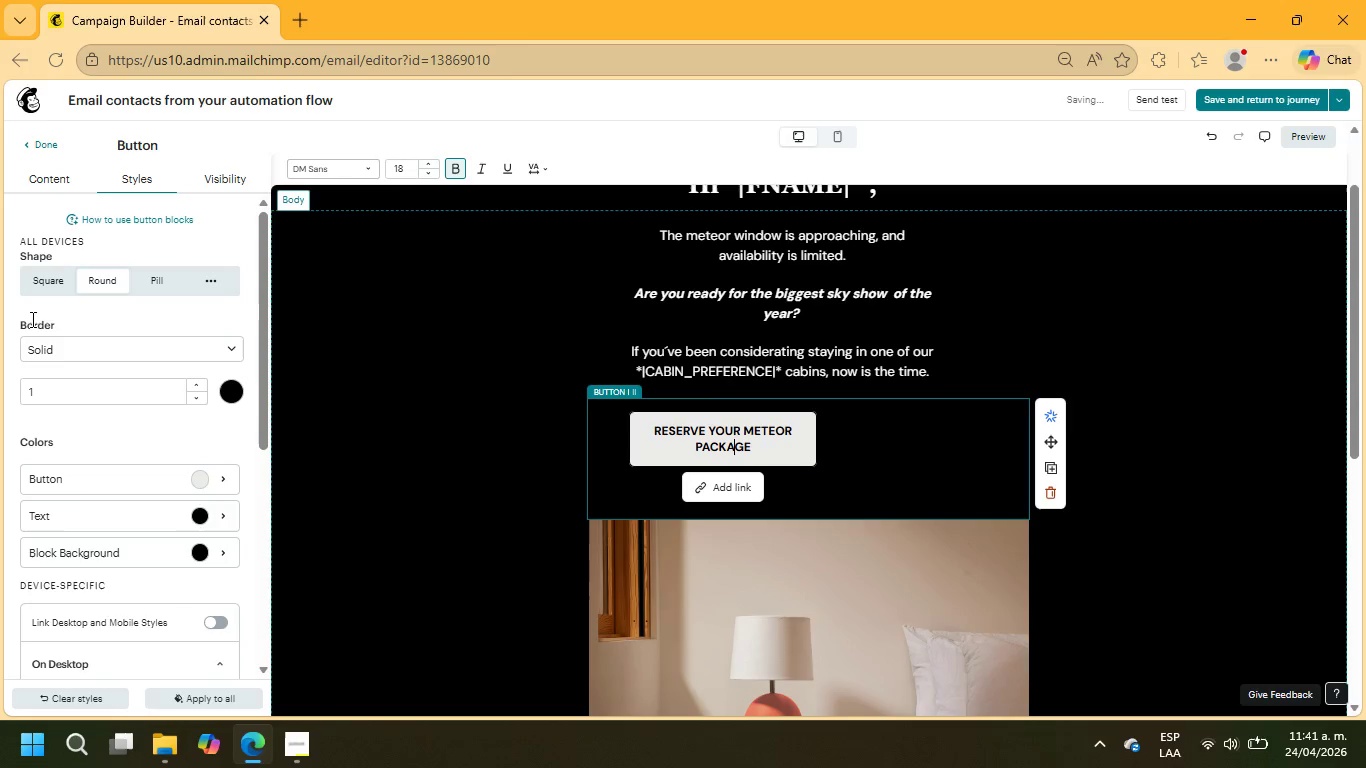 
left_click([34, 267])
 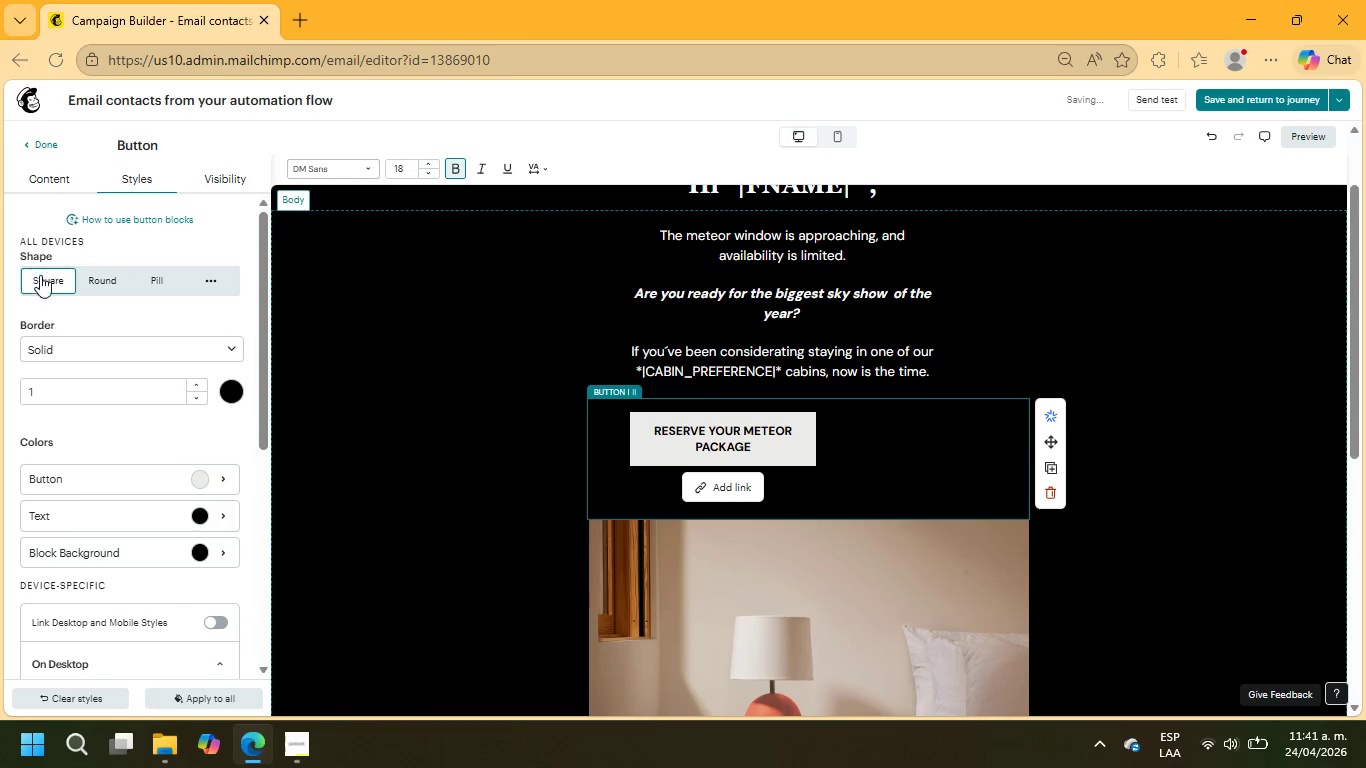 
left_click([47, 279])
 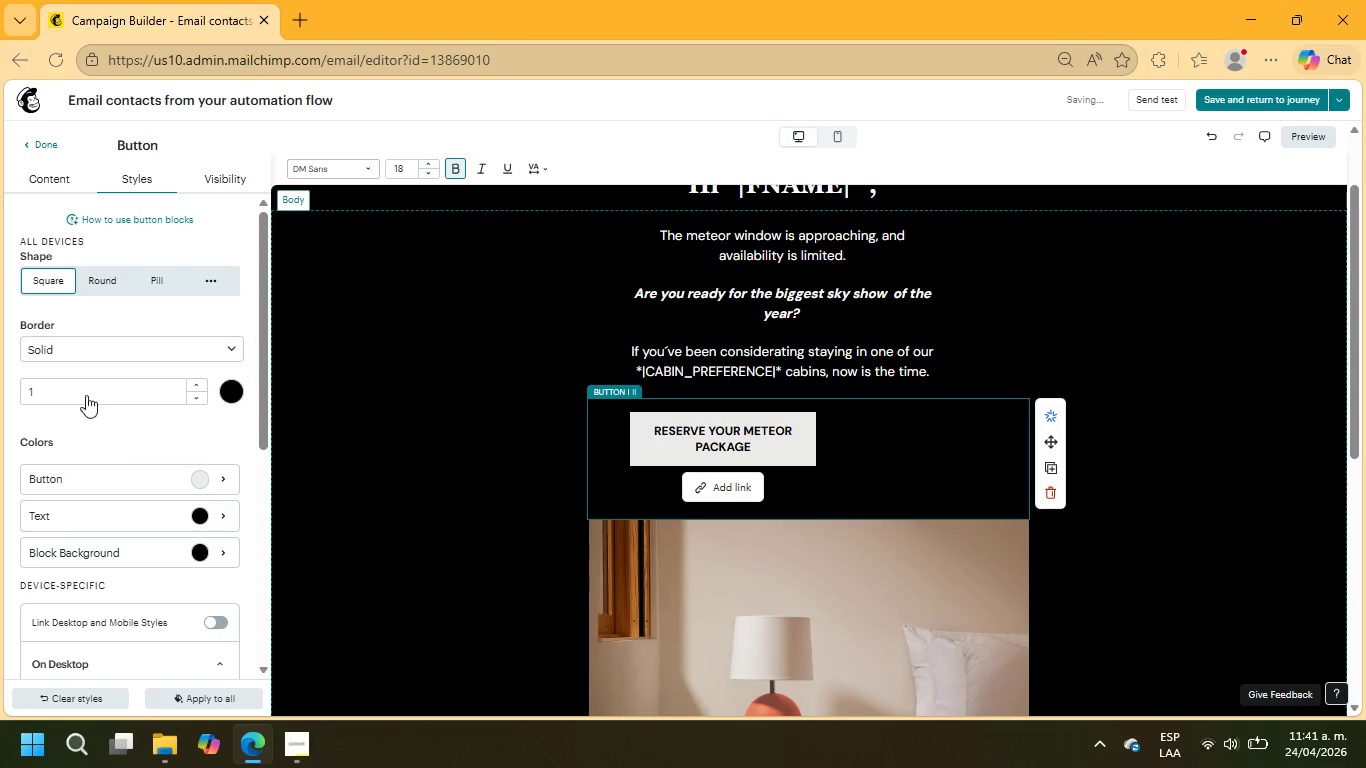 
scroll: coordinate [174, 443], scroll_direction: down, amount: 4.0
 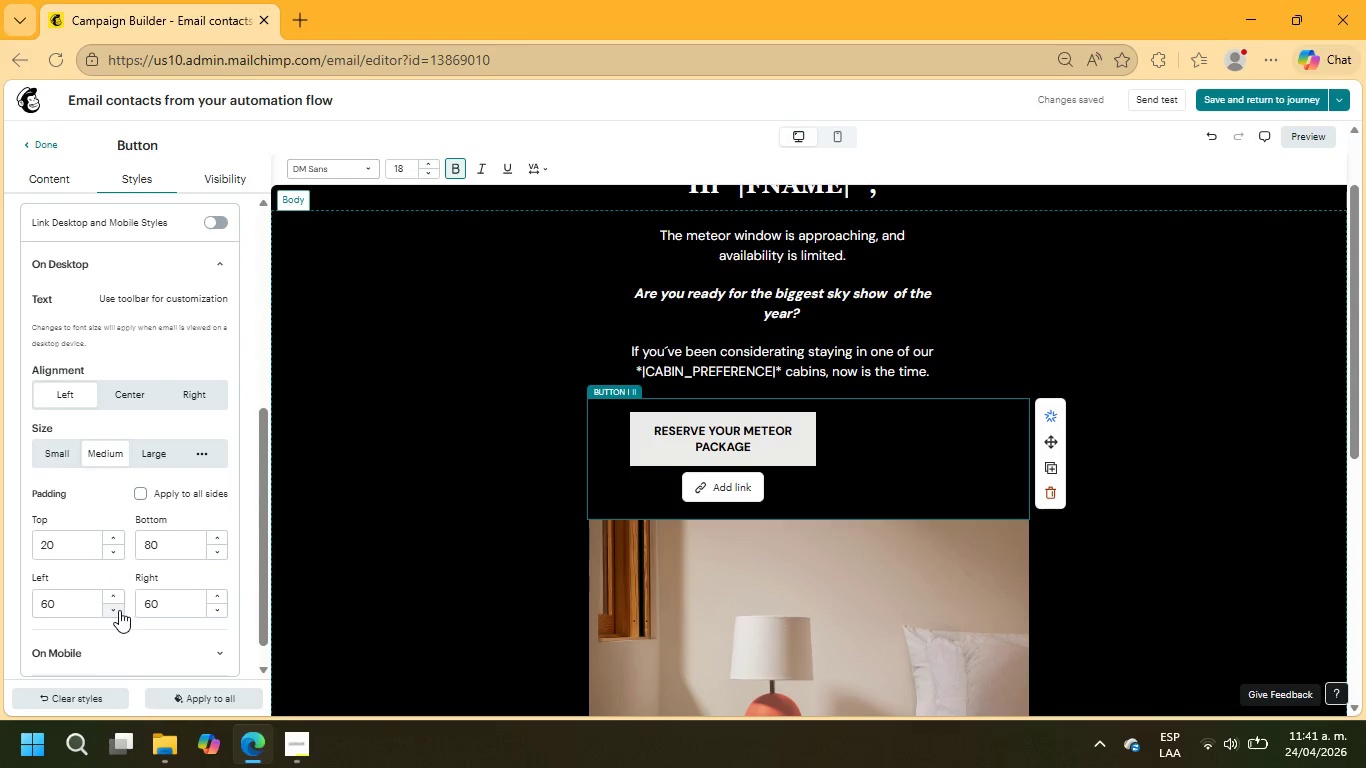 
wait(6.22)
 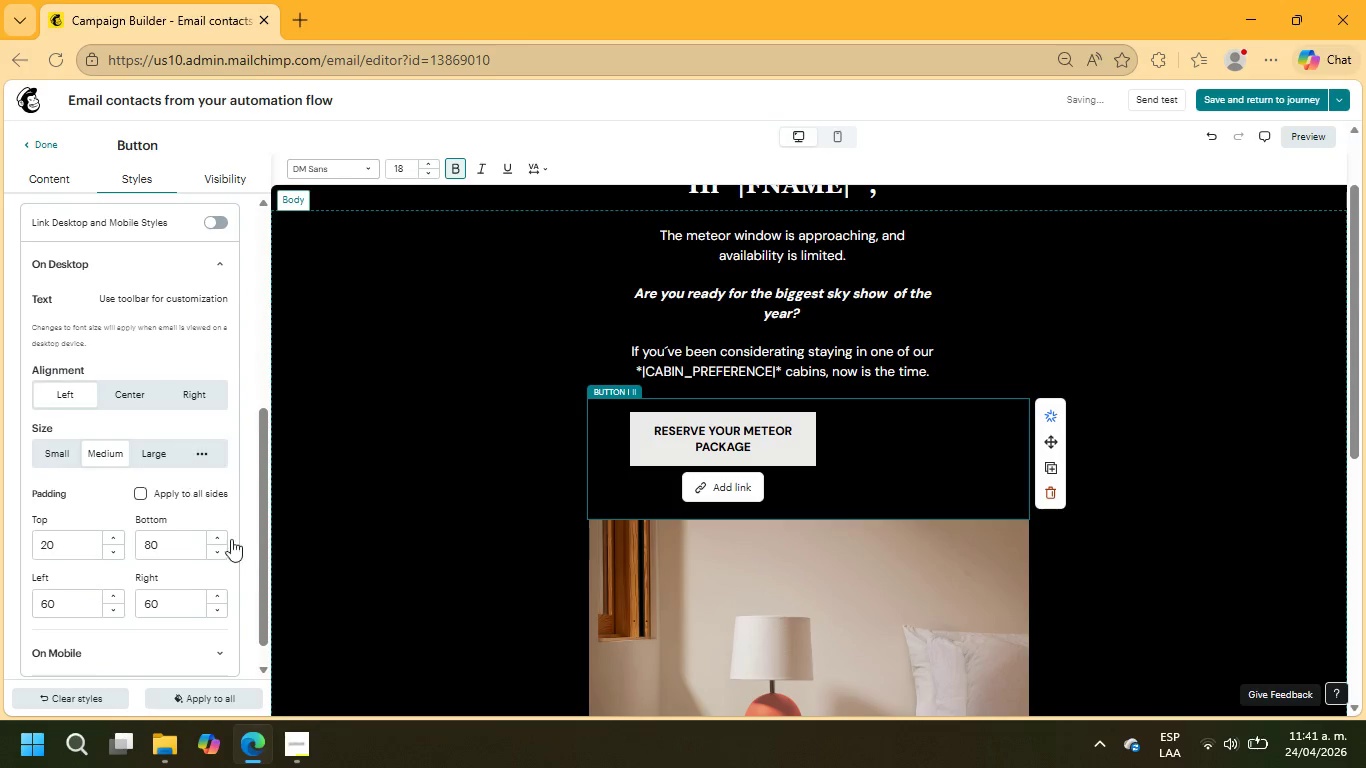 
double_click([218, 599])
 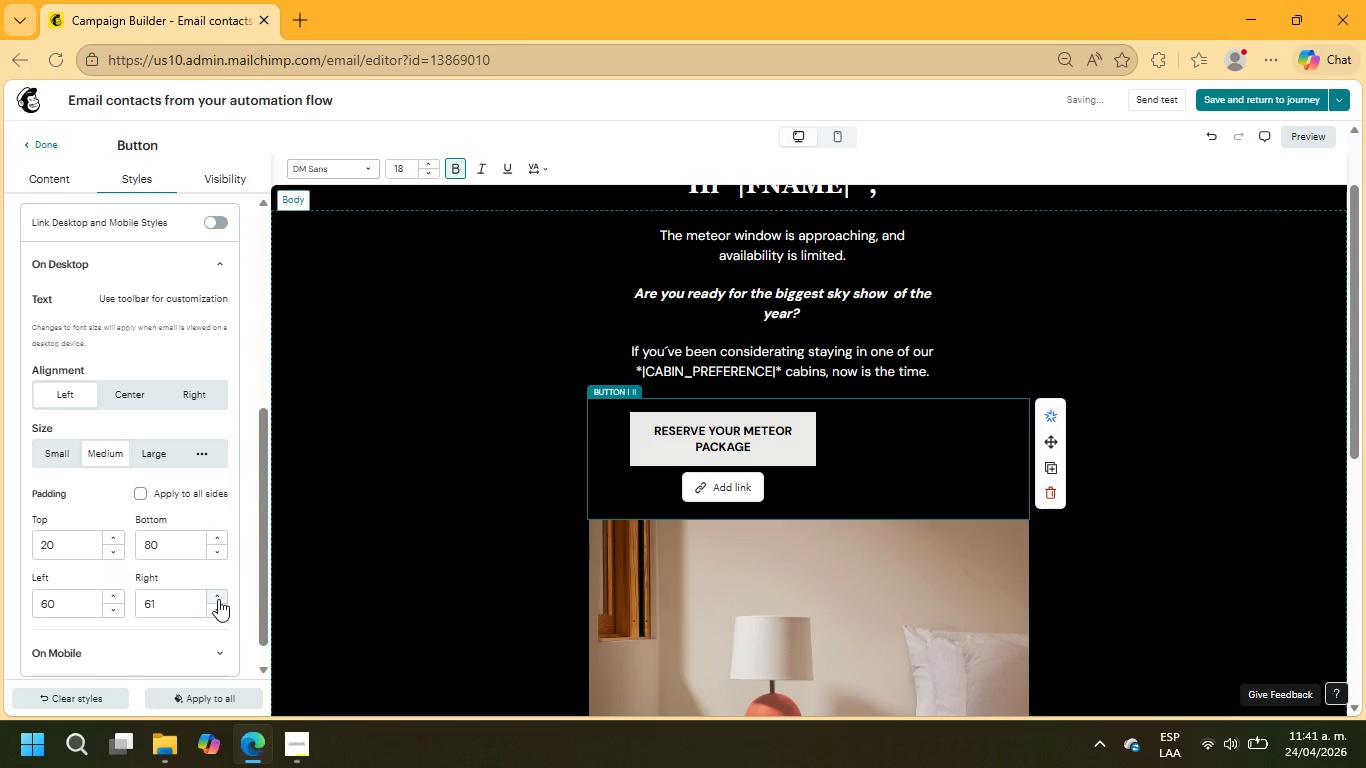 
triple_click([218, 599])
 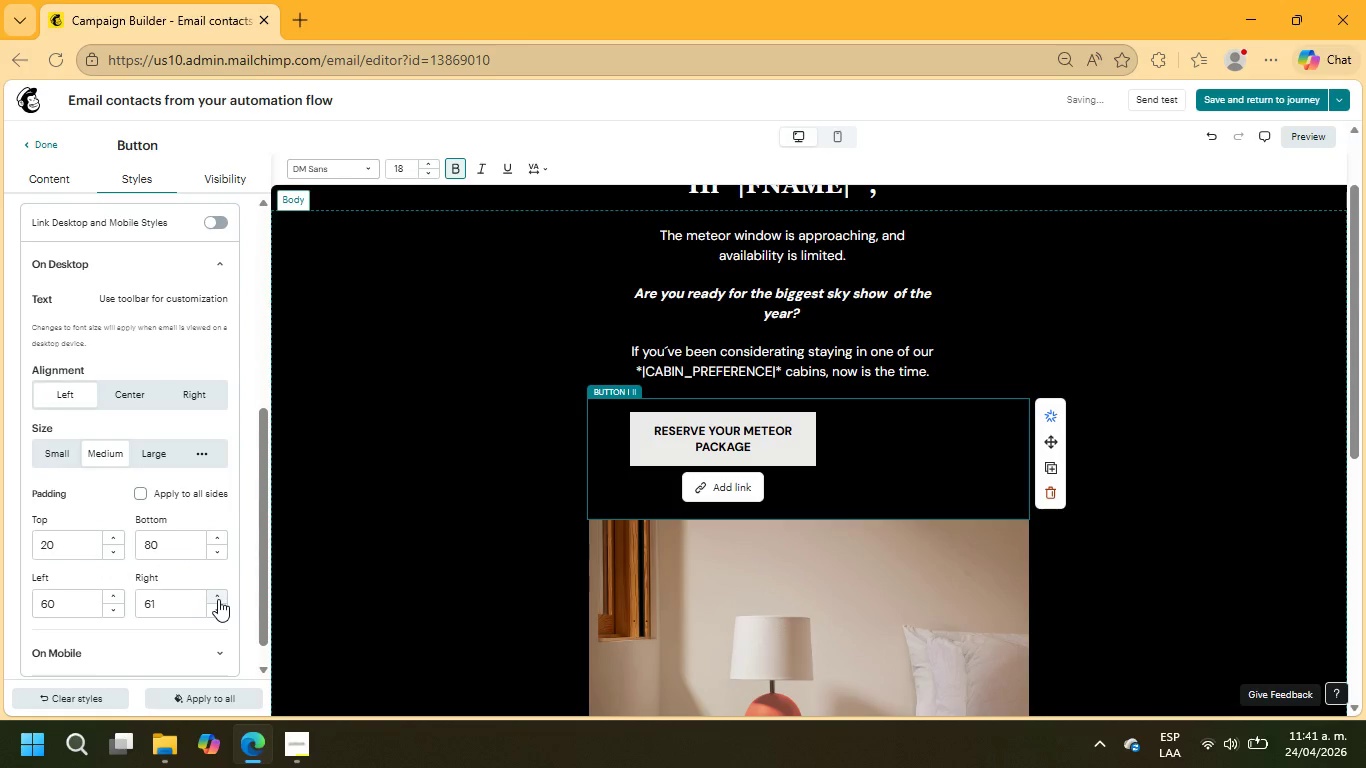 
triple_click([218, 599])
 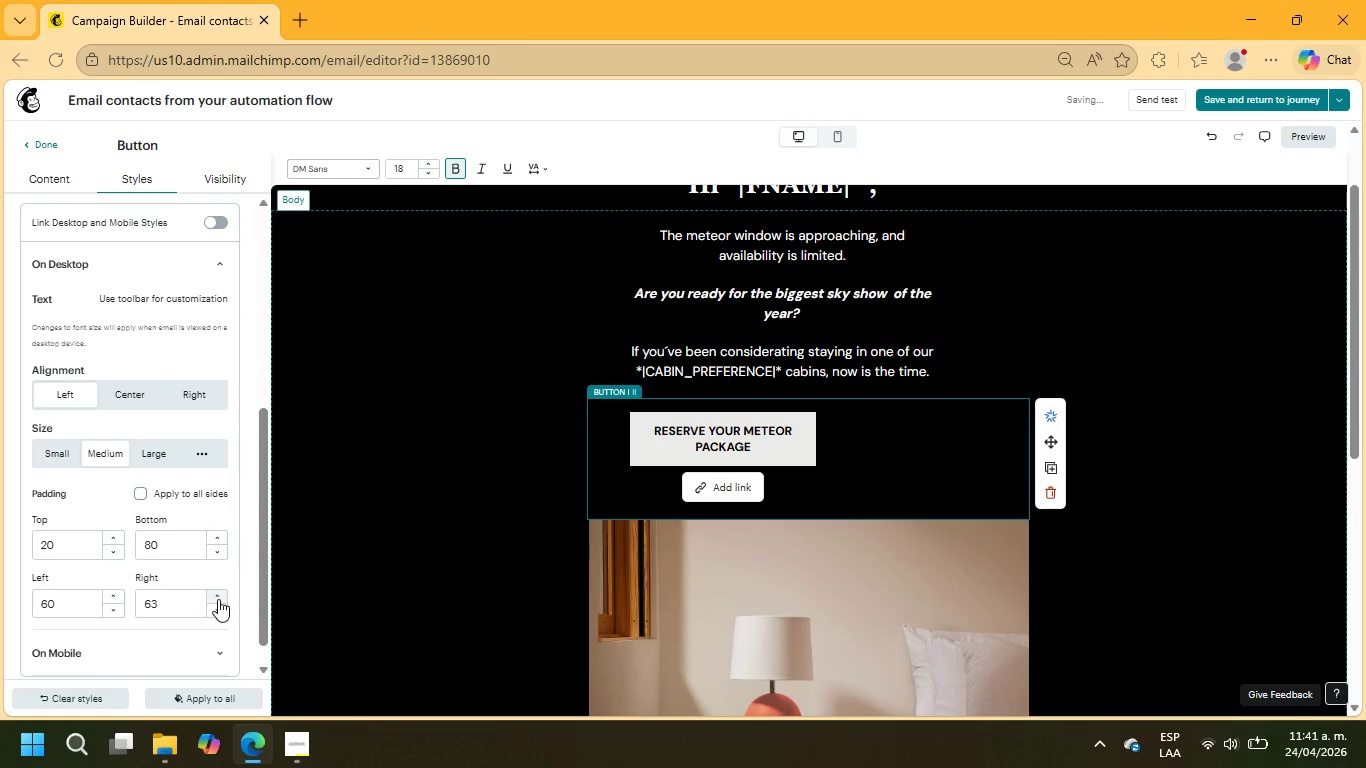 
triple_click([218, 599])
 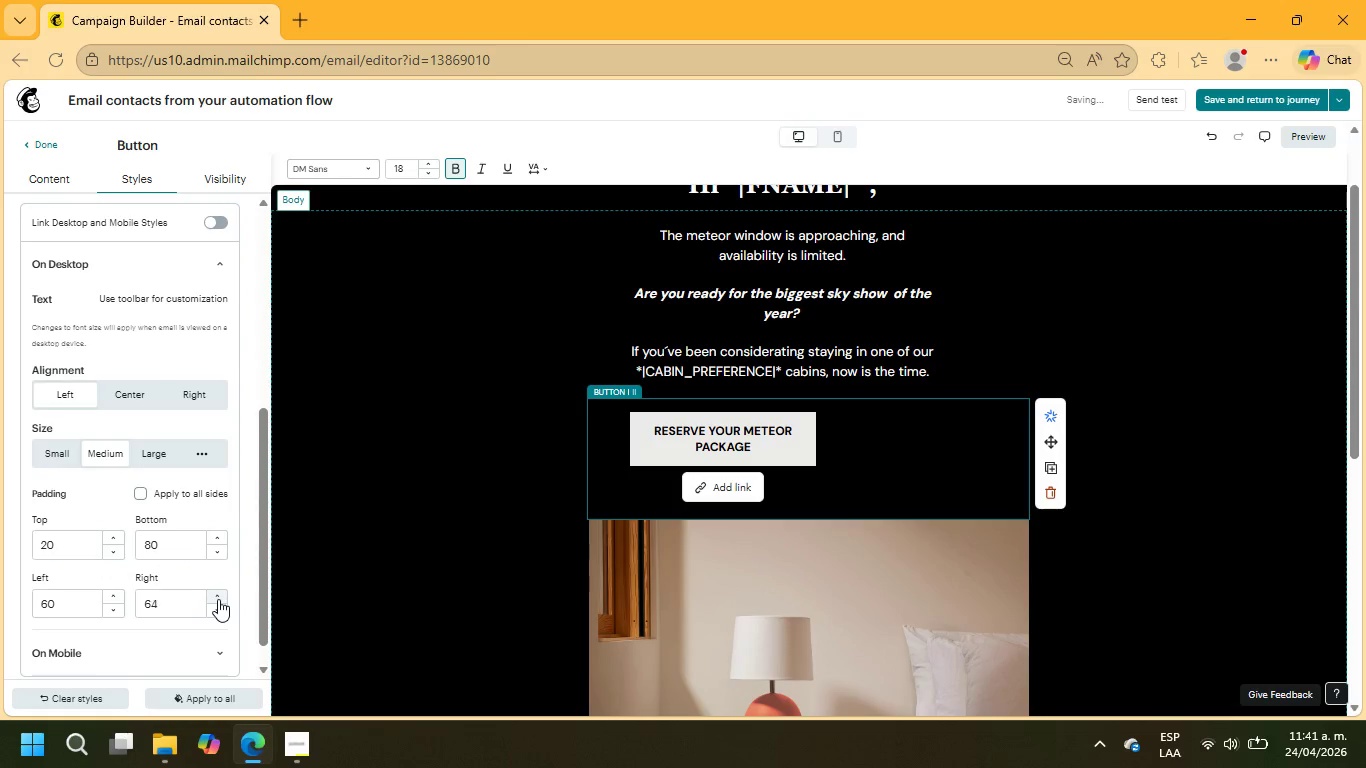 
triple_click([218, 599])
 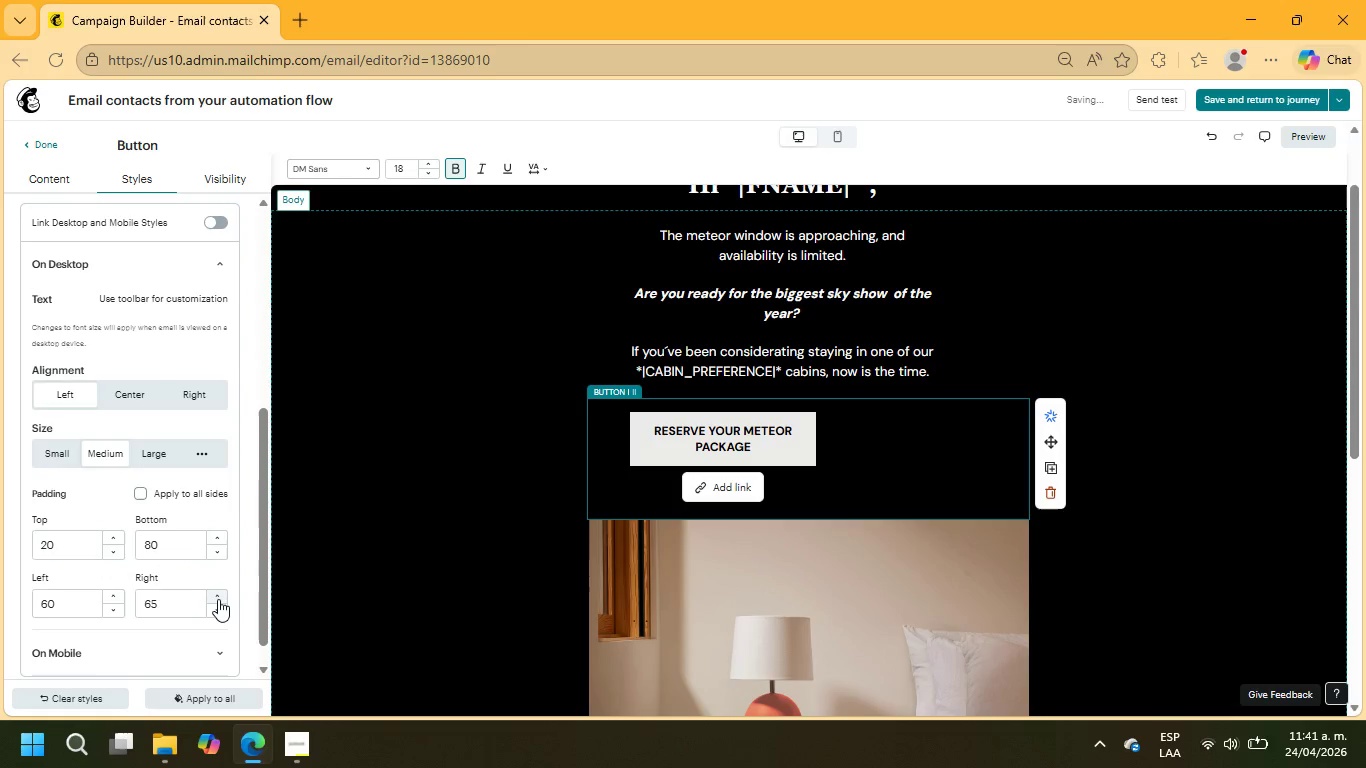 
triple_click([218, 599])
 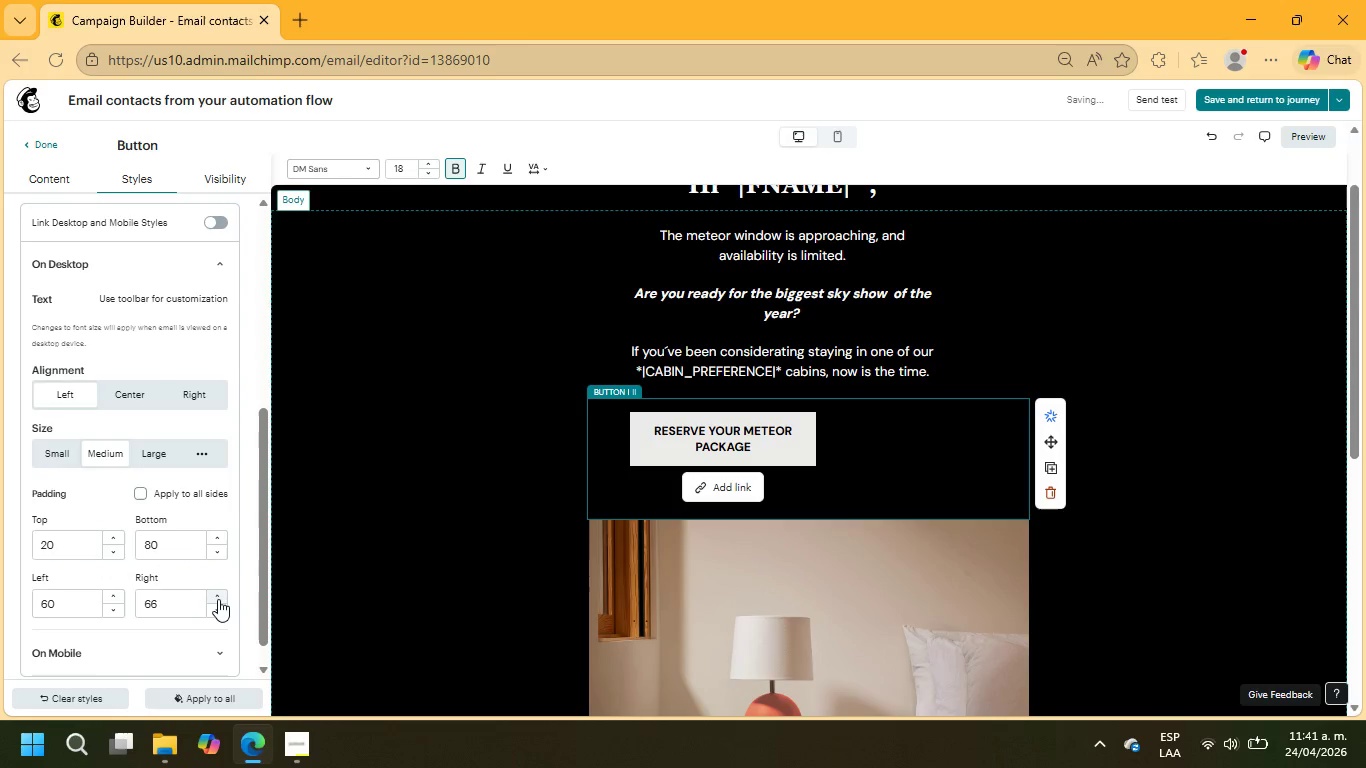 
triple_click([218, 599])
 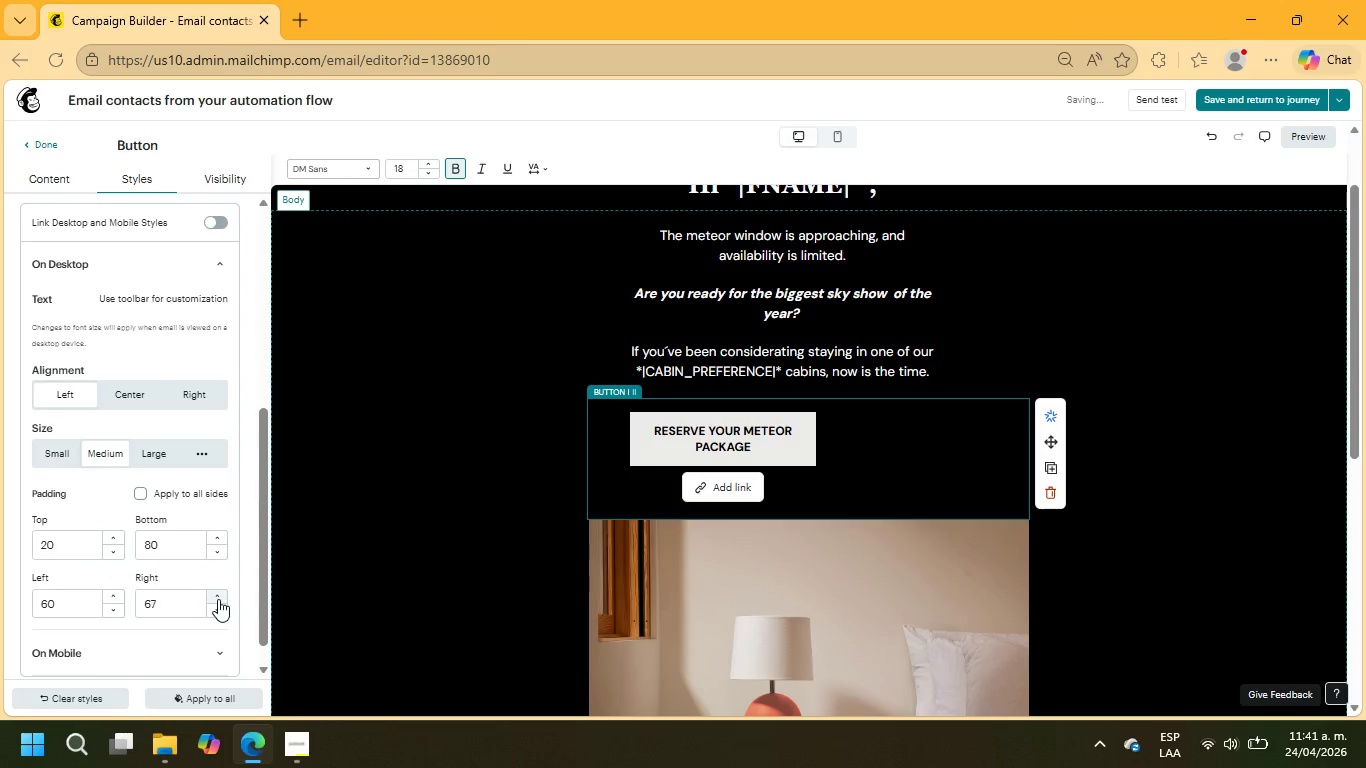 
triple_click([218, 599])
 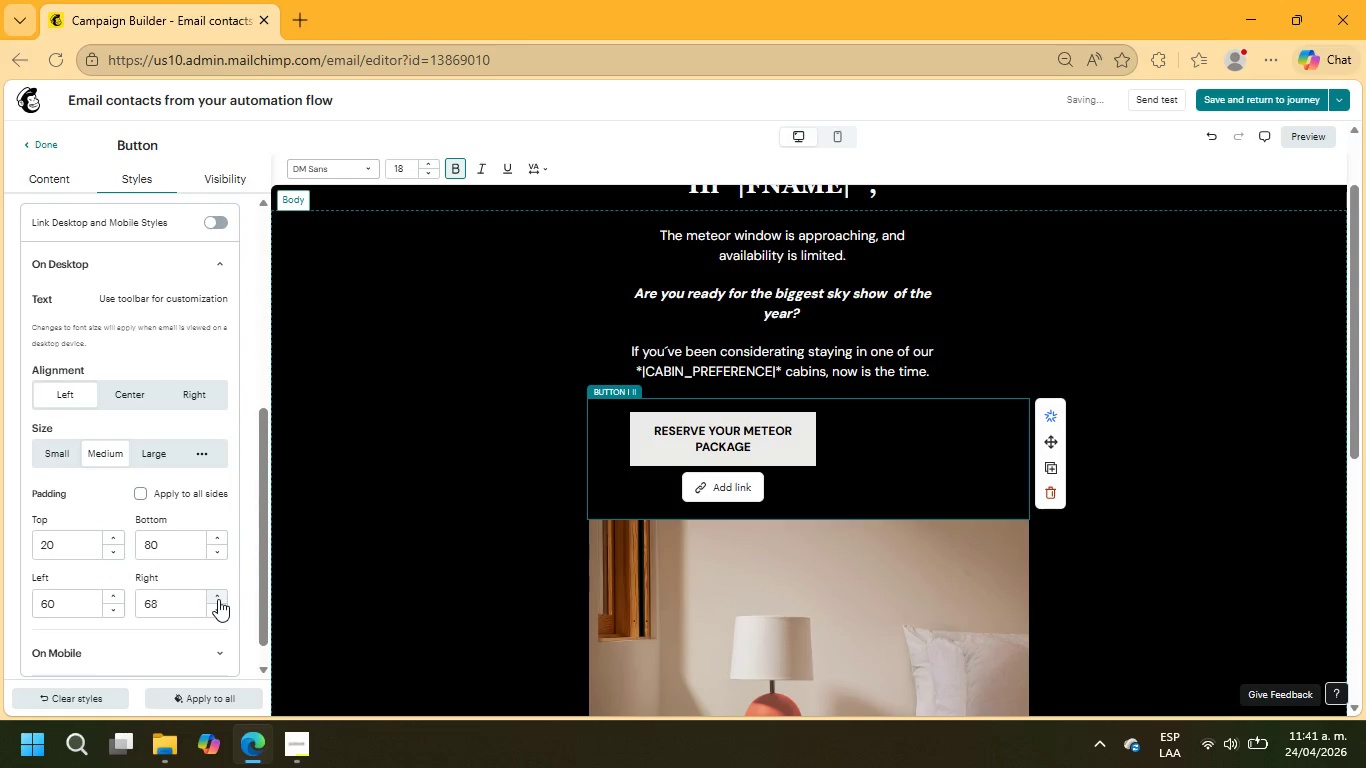 
triple_click([218, 599])
 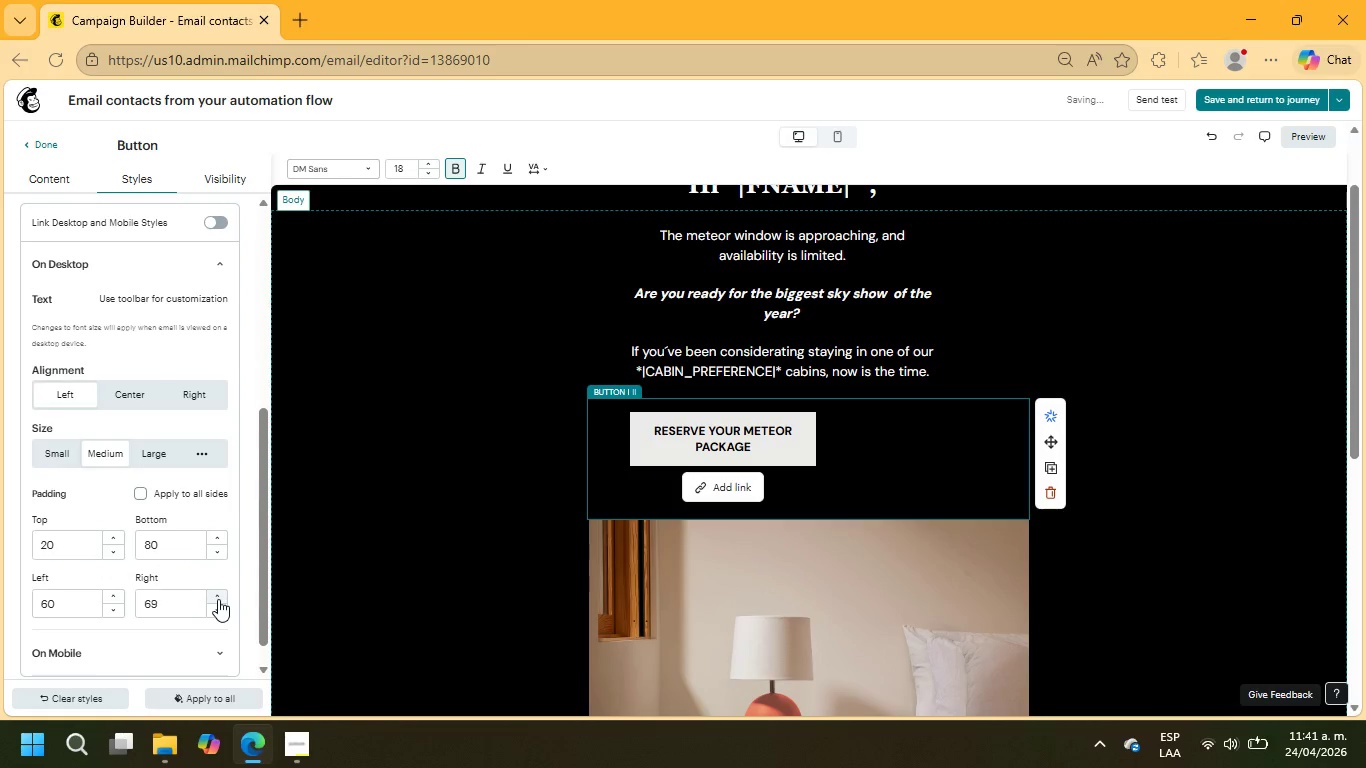 
triple_click([218, 599])
 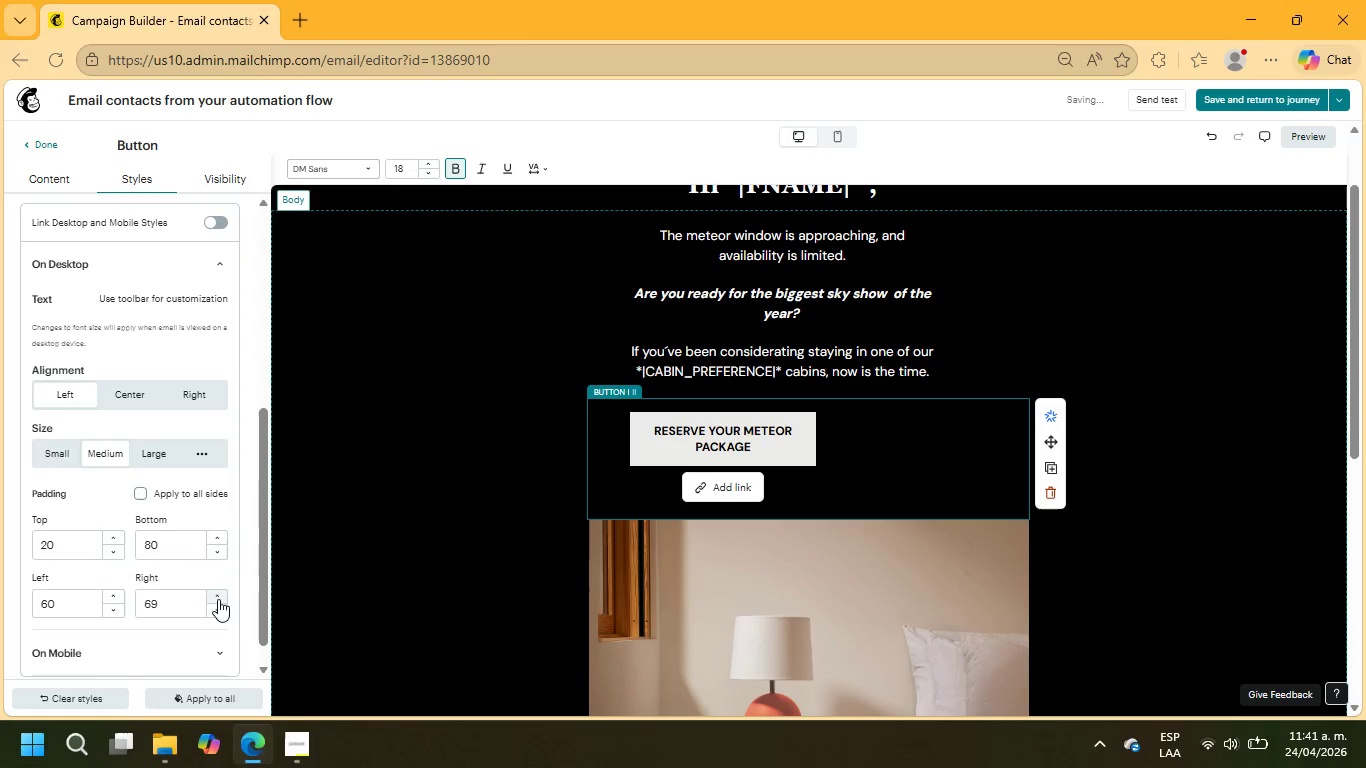 
triple_click([218, 599])
 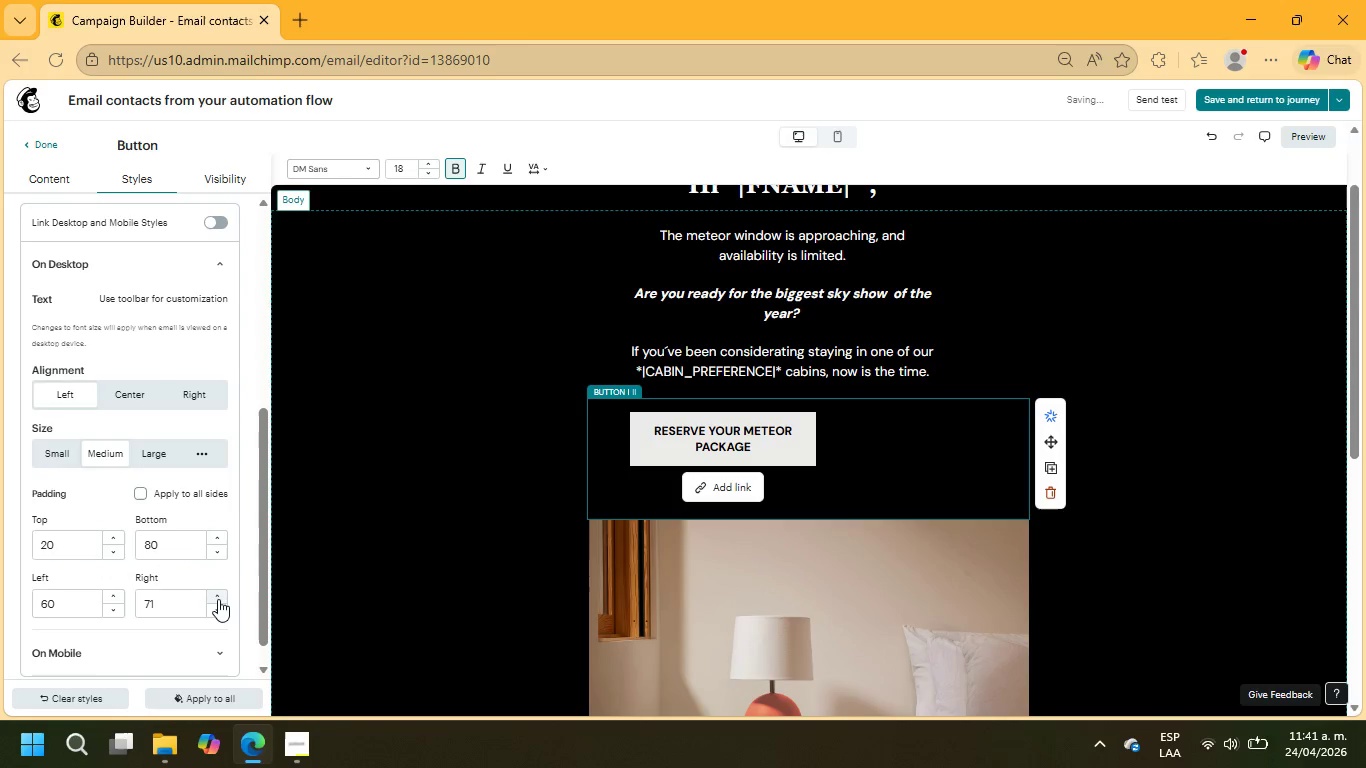 
triple_click([218, 599])
 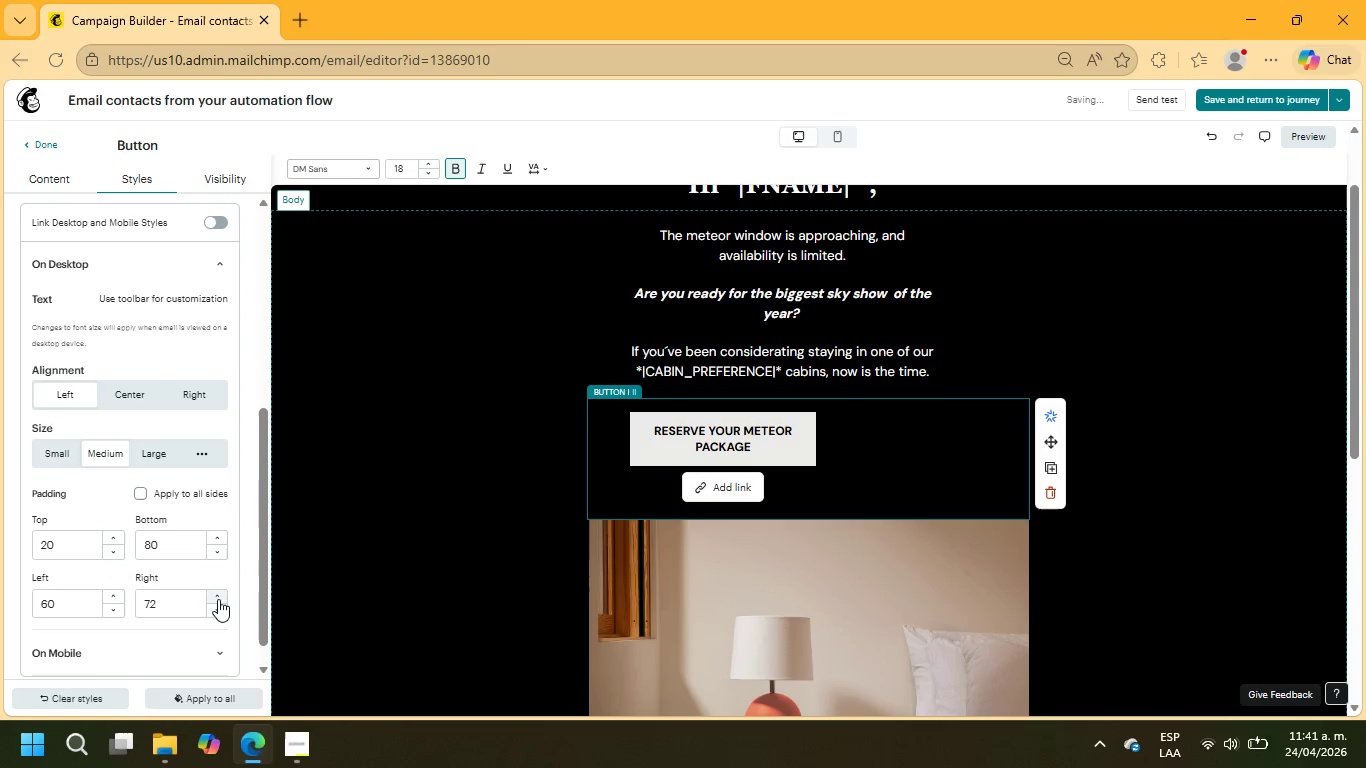 
triple_click([218, 599])
 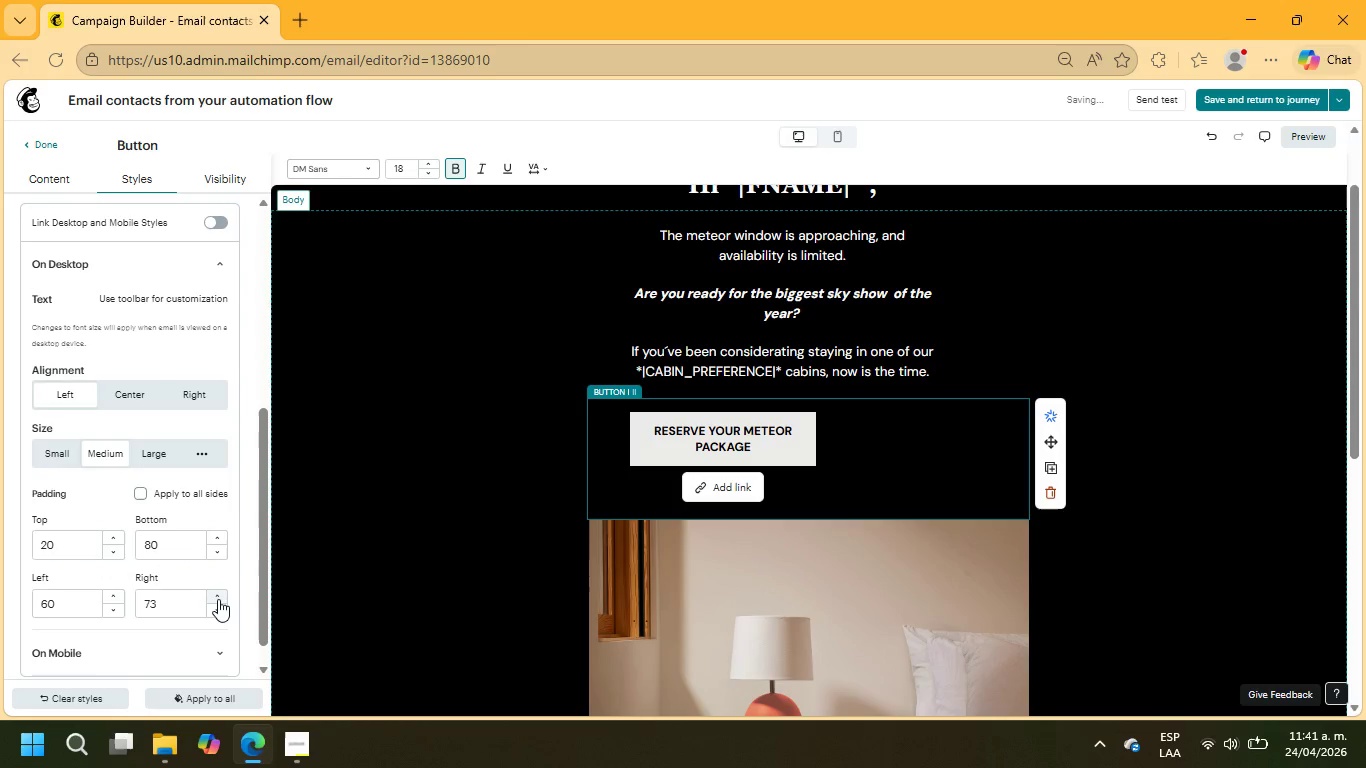 
triple_click([218, 599])
 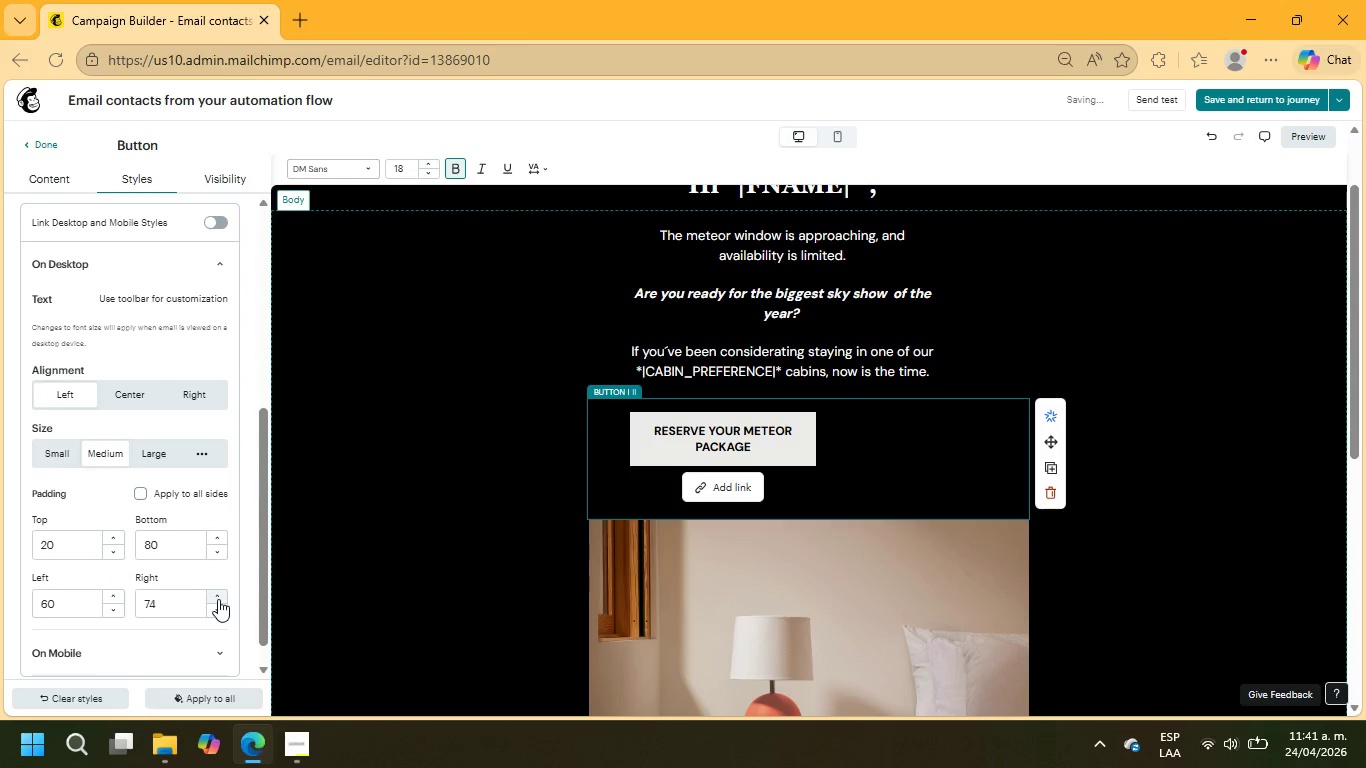 
triple_click([218, 599])
 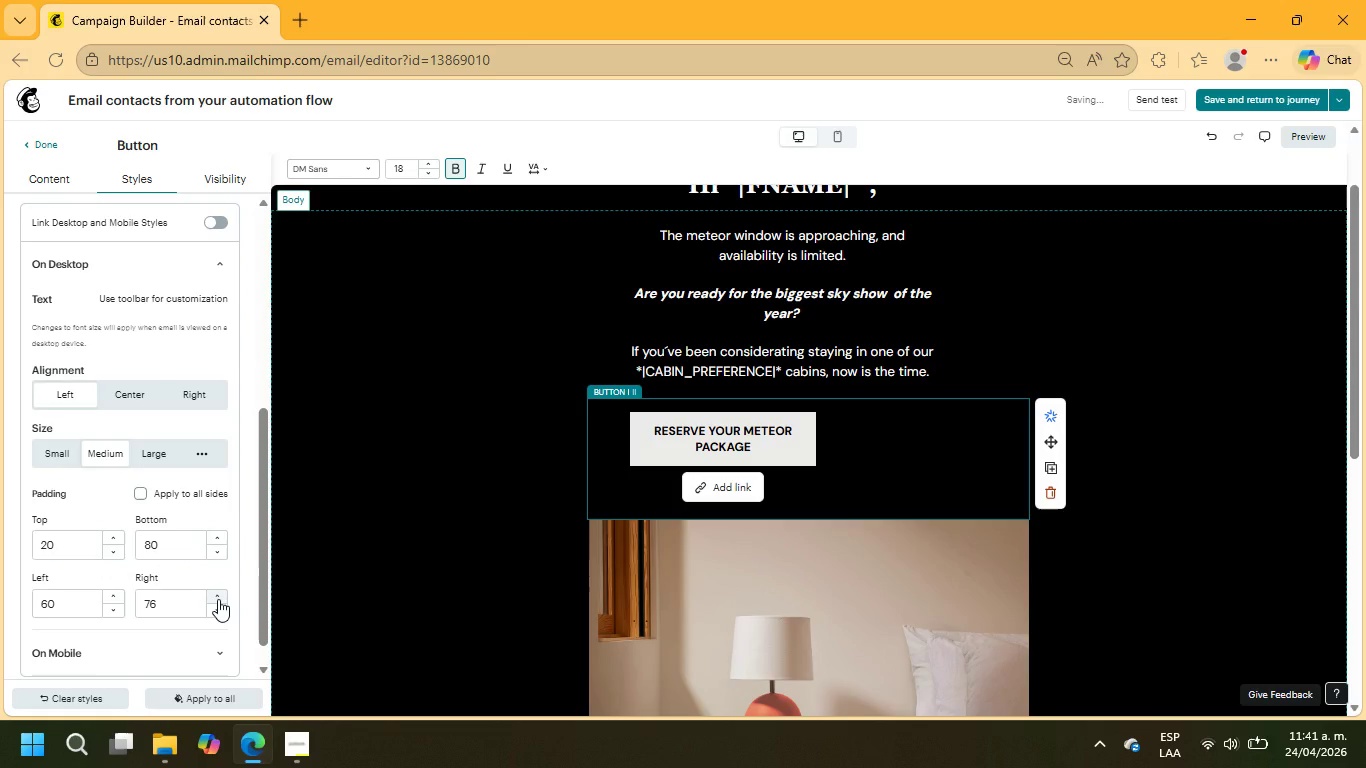 
left_click([218, 599])
 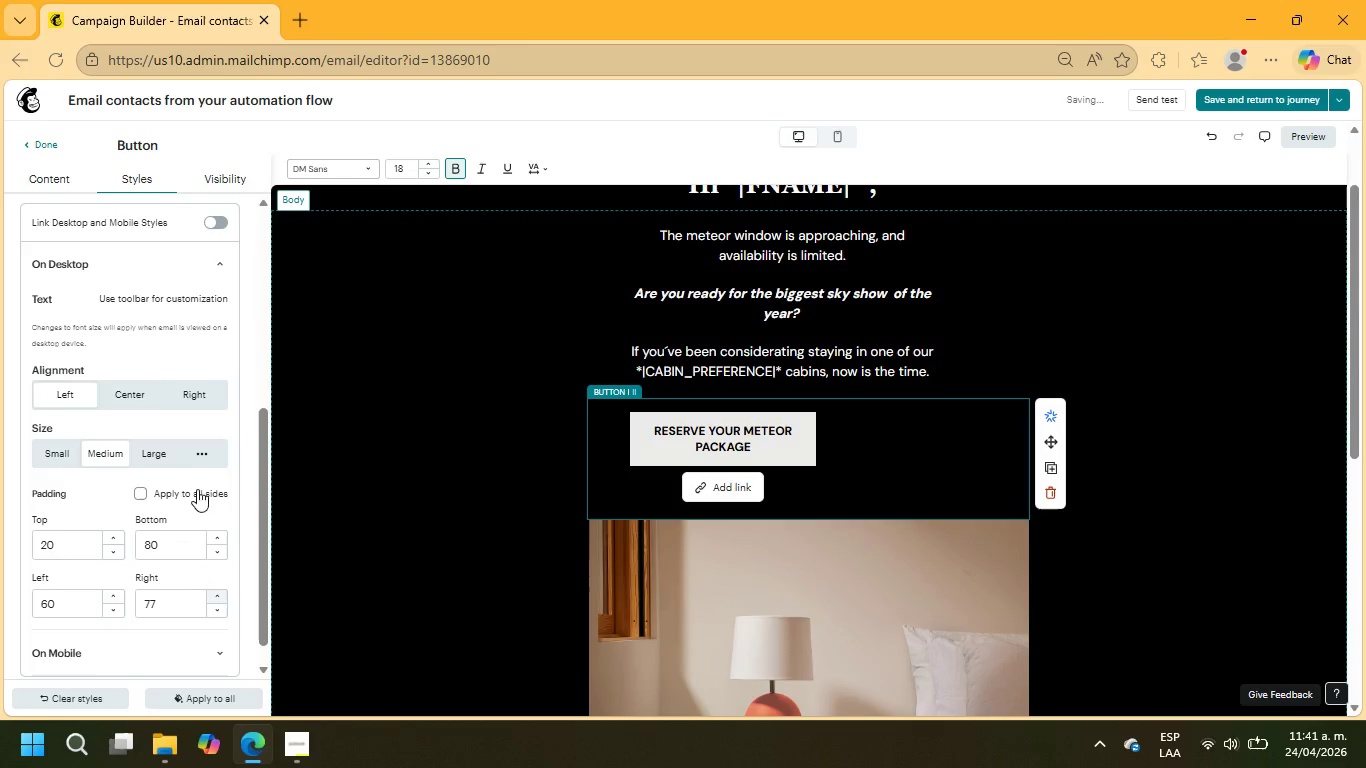 
left_click([130, 399])
 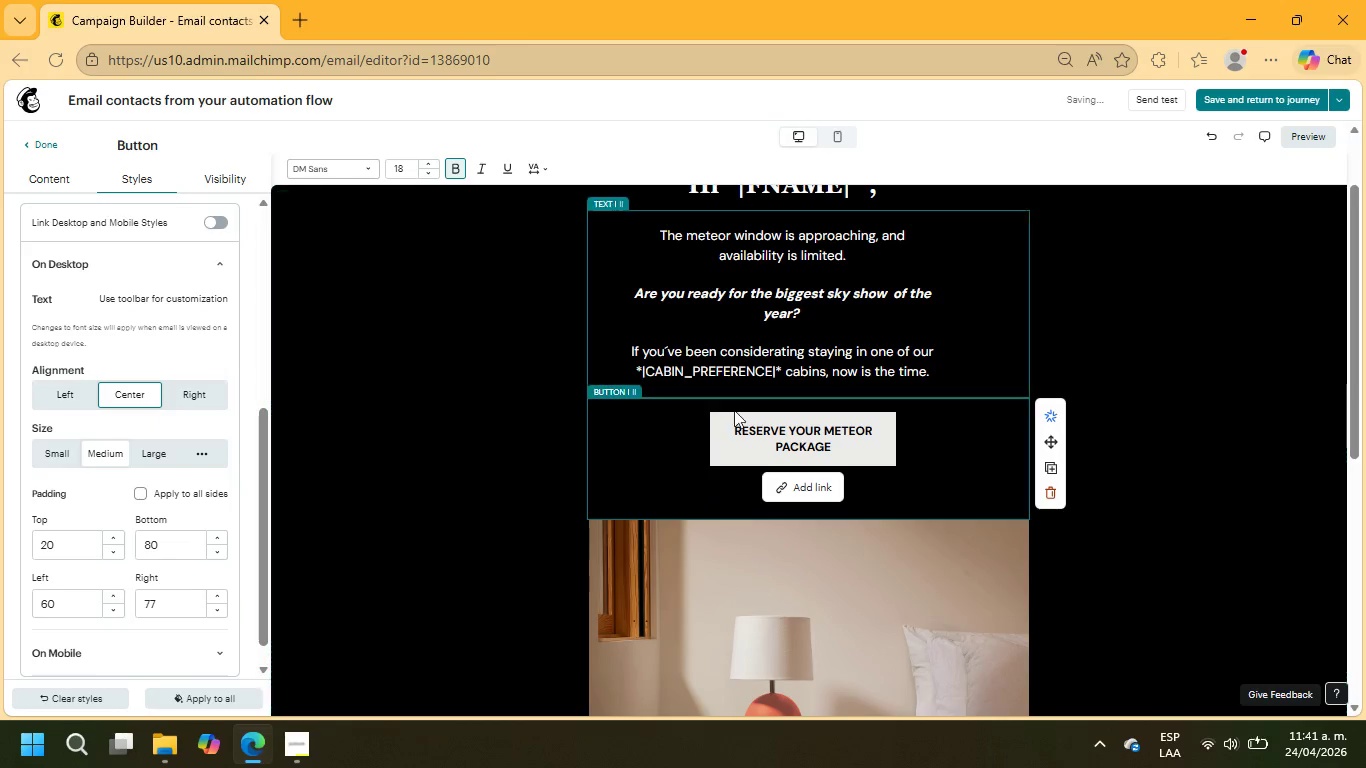 
left_click([830, 487])
 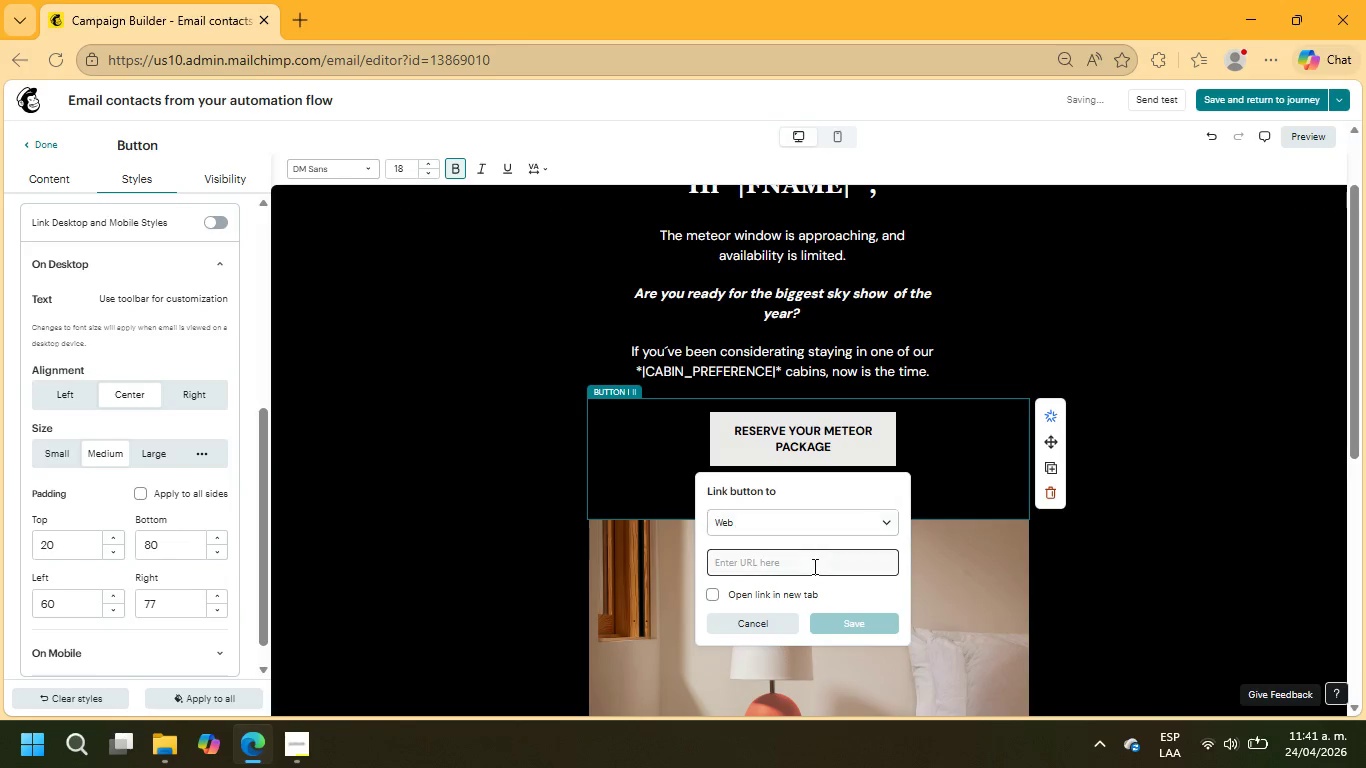 
left_click([812, 566])
 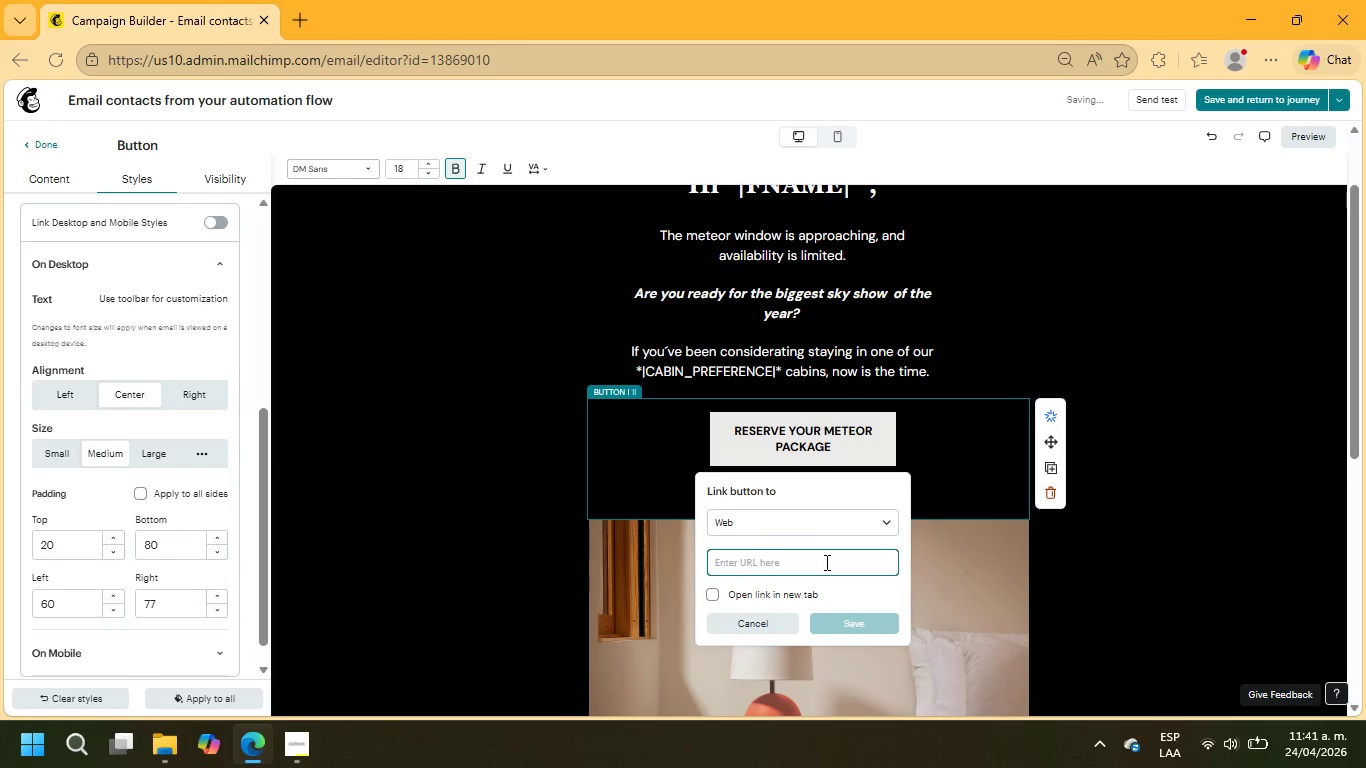 
type(EXAMPLEexample.com)
 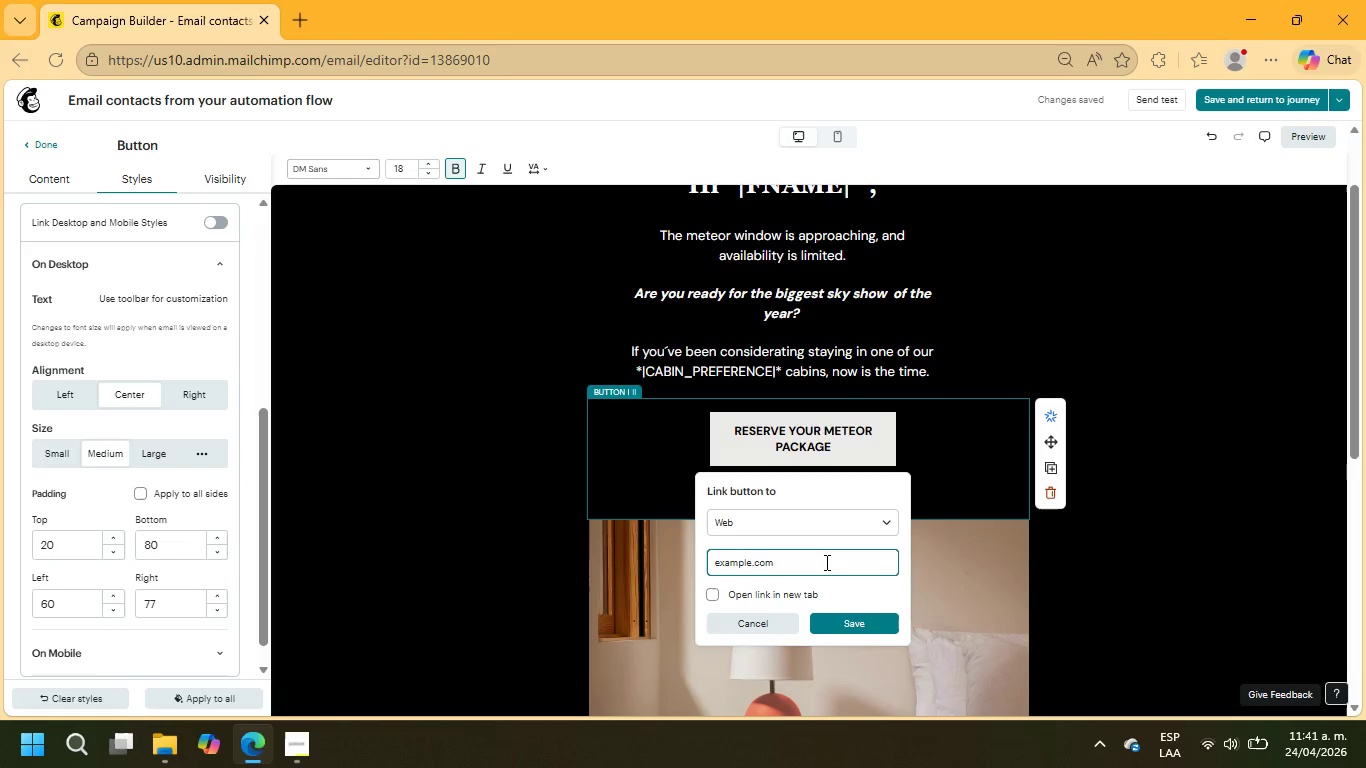 
hold_key(key=Backspace, duration=0.95)
 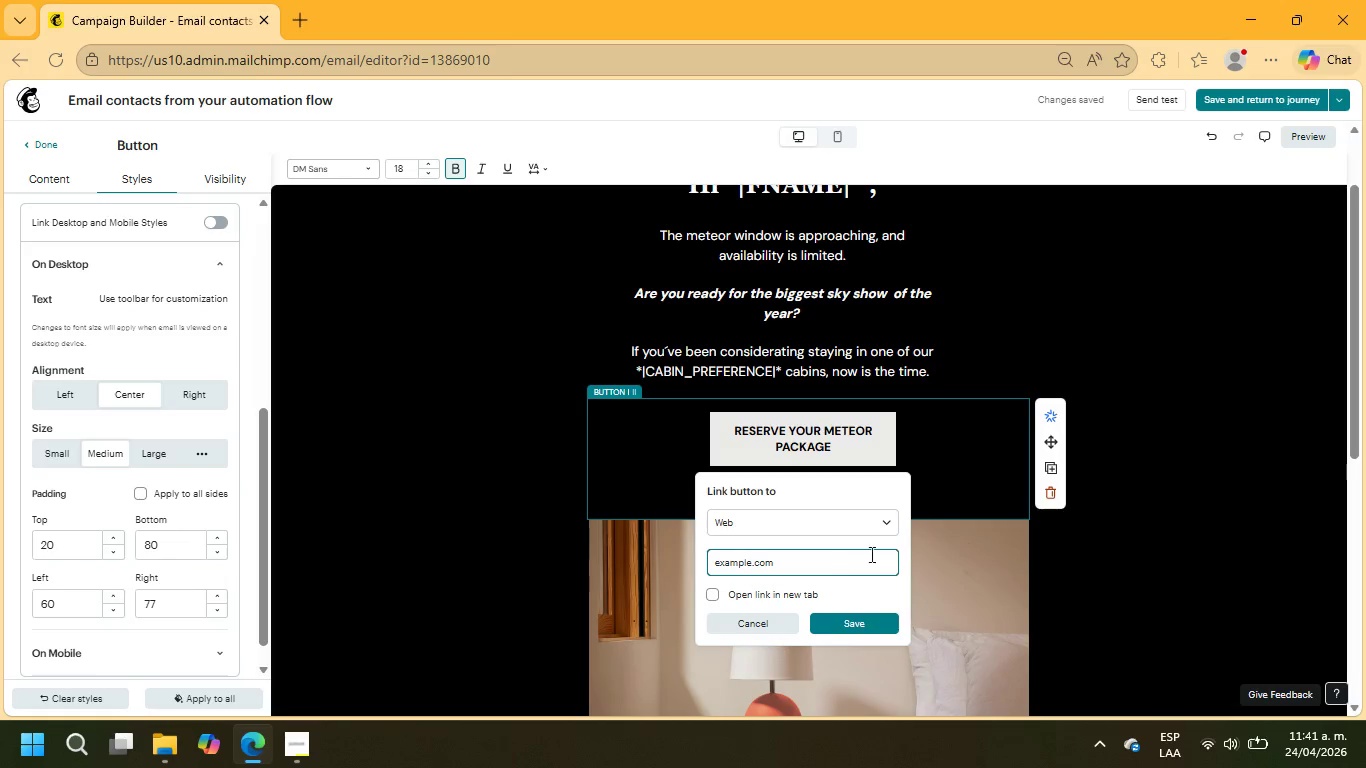 
left_click([878, 625])
 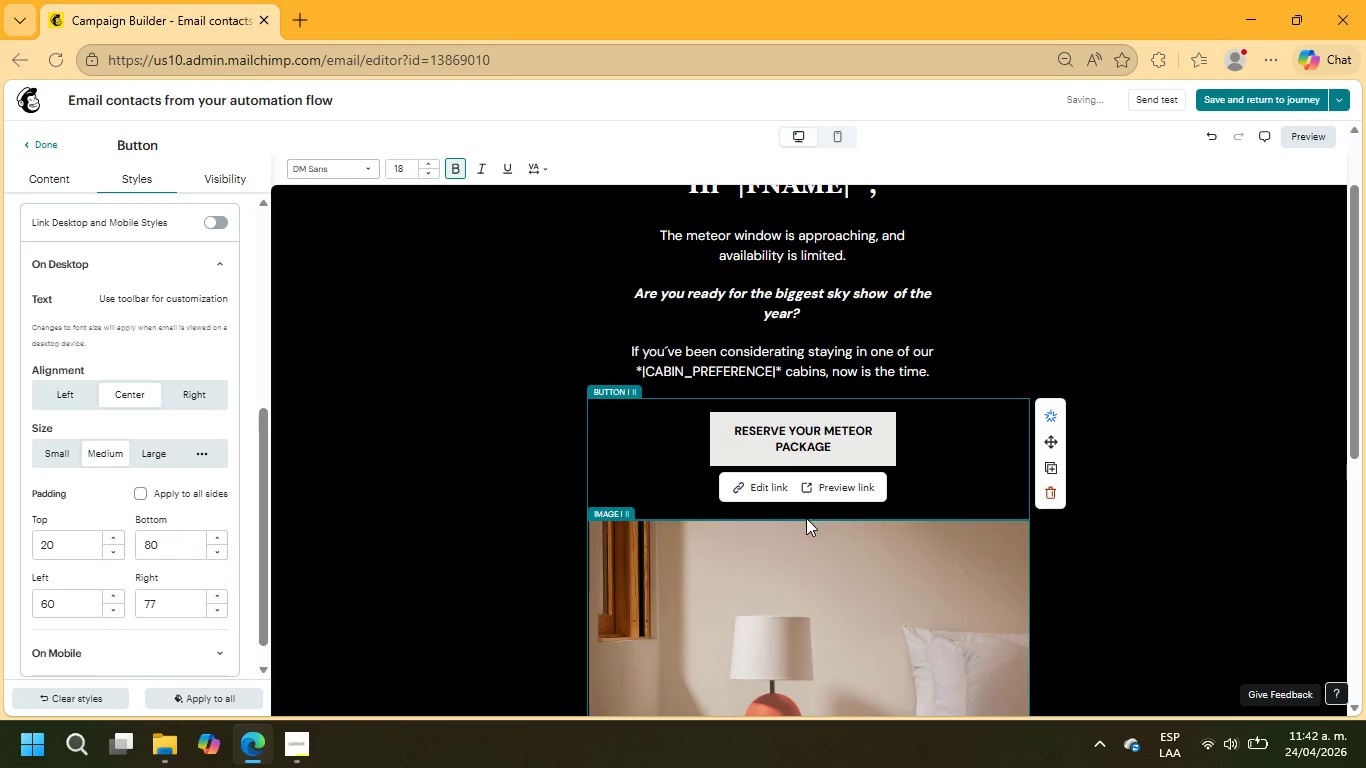 
left_click([781, 582])
 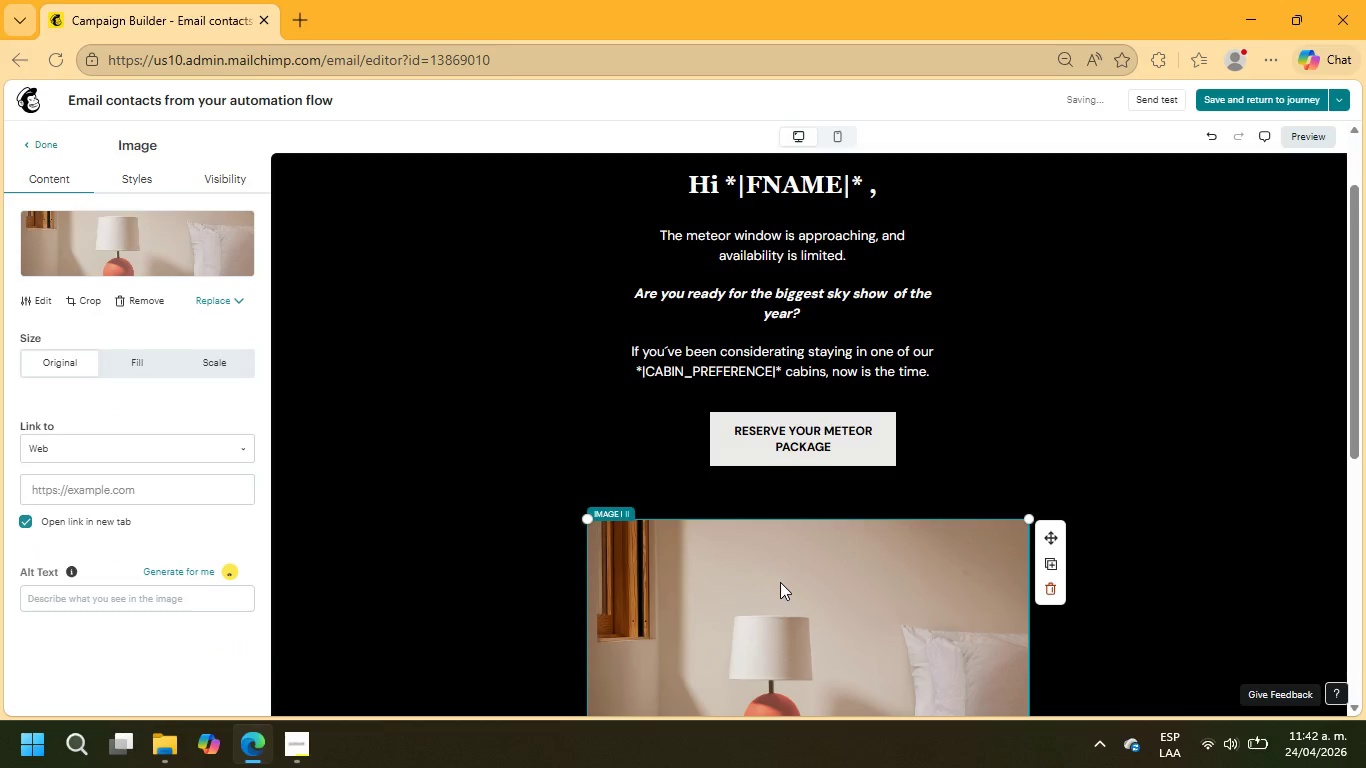 
scroll: coordinate [778, 579], scroll_direction: down, amount: 4.0
 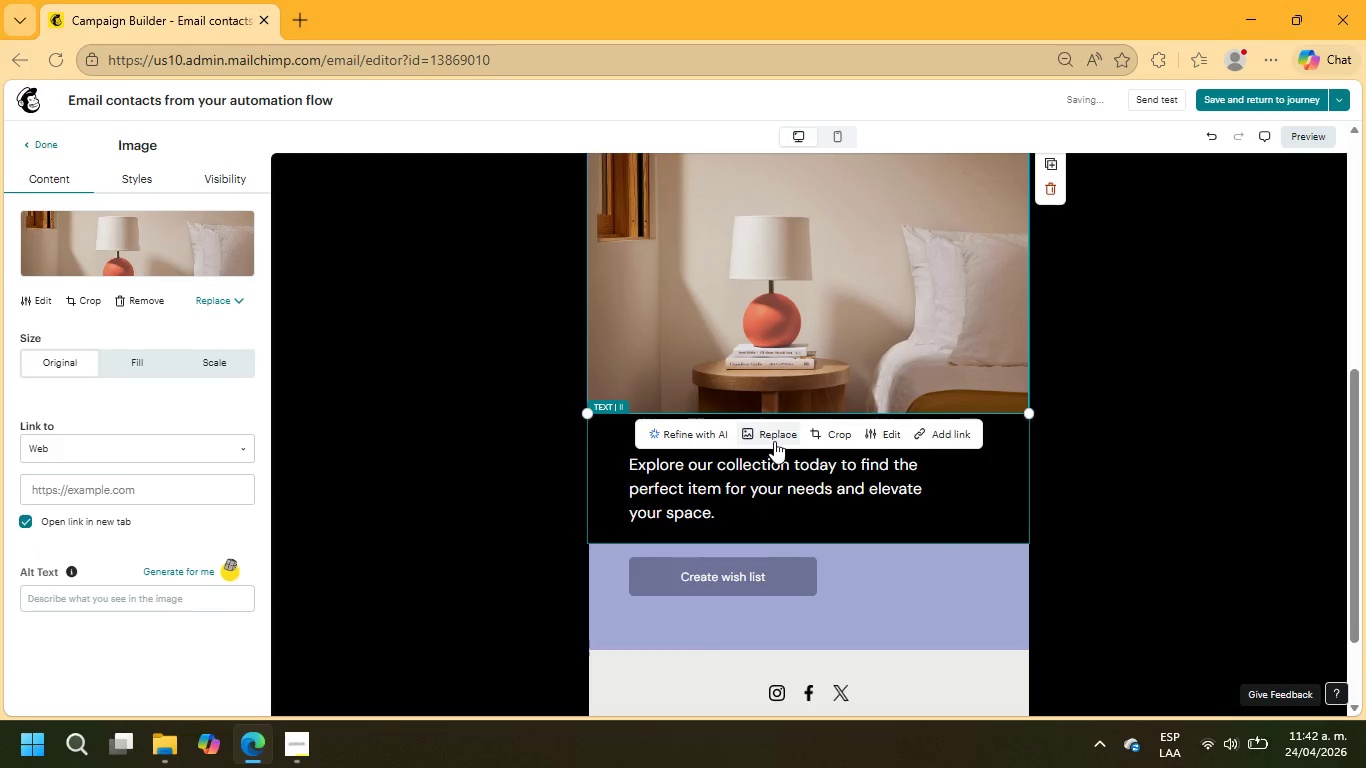 
left_click([775, 441])
 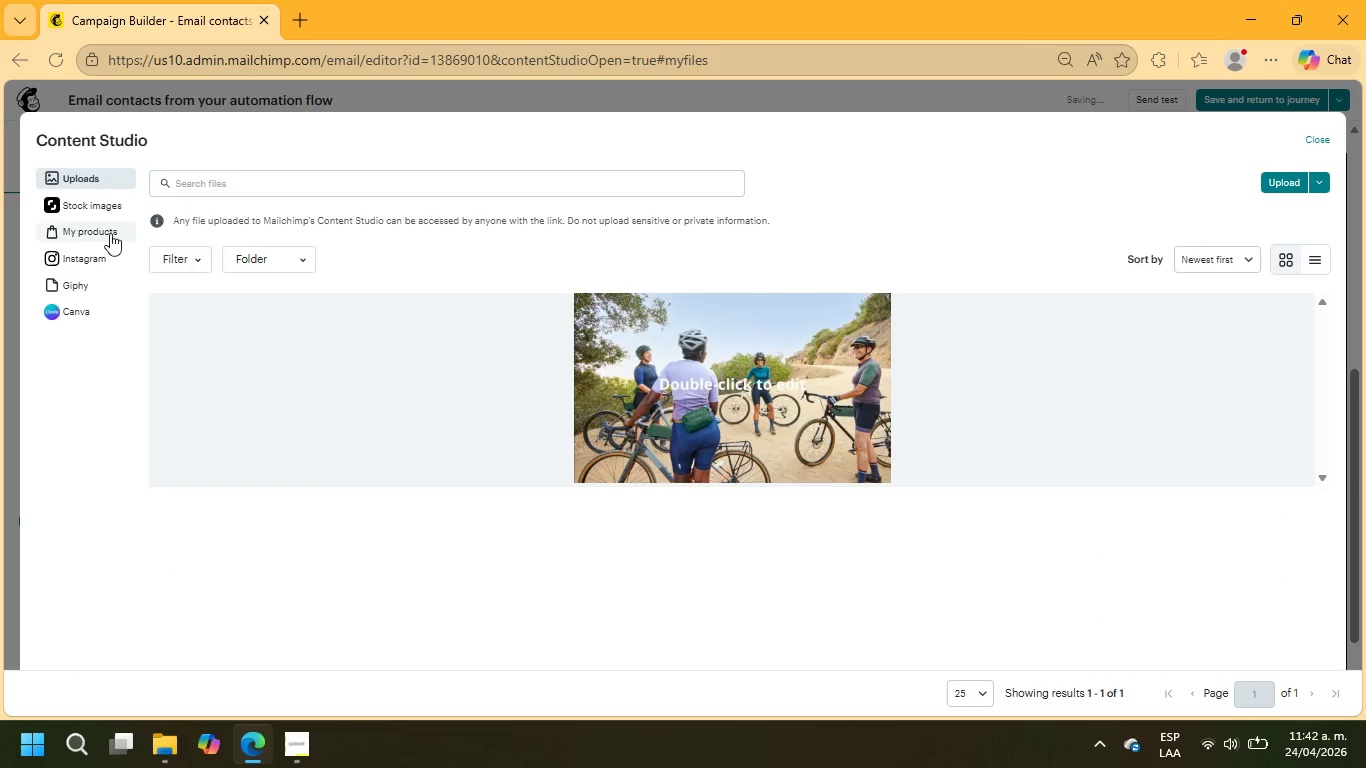 
left_click([88, 197])
 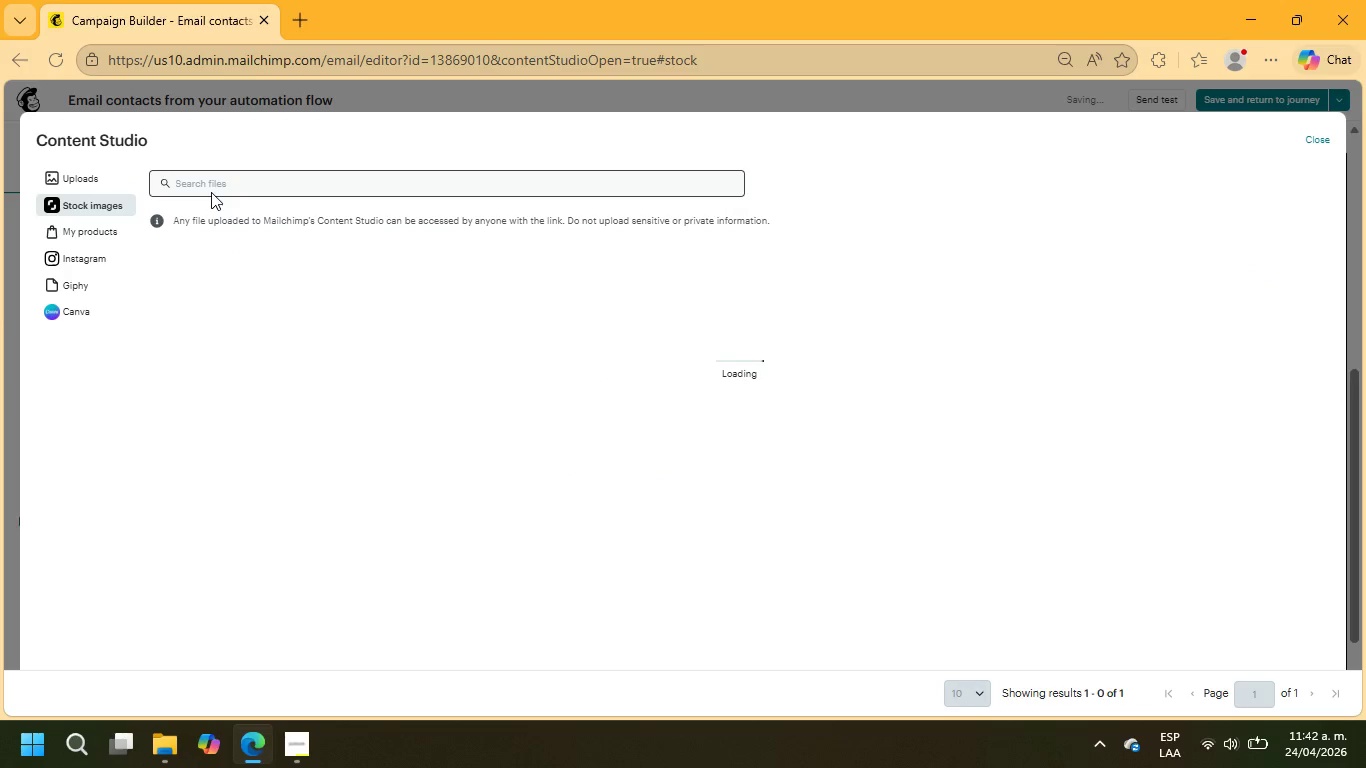 
double_click([211, 182])
 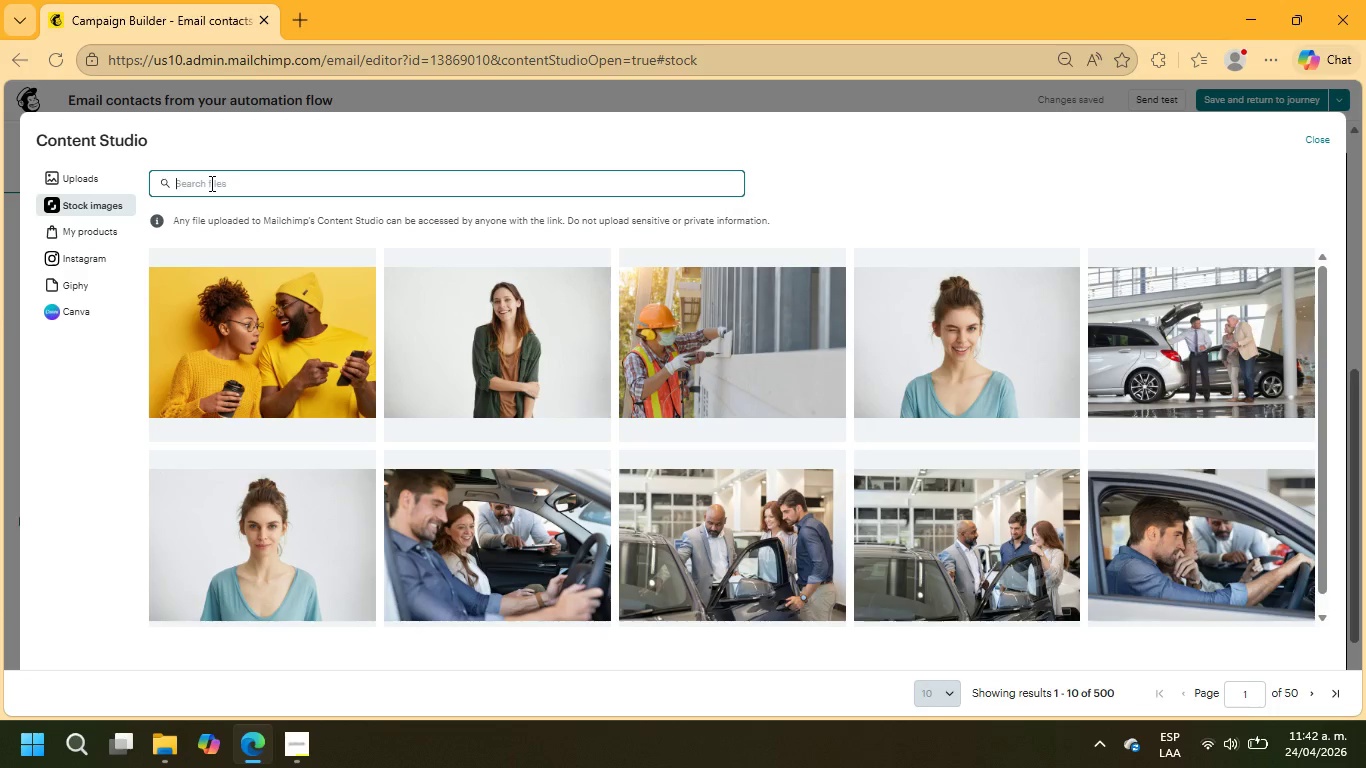 
type(stars)
key(Backspace)
key(Backspace)
key(Backspace)
key(Backspace)
key(Backspace)
type(sky)
key(Backspace)
key(Backspace)
key(Backspace)
key(Backspace)
type(meteor shower)
 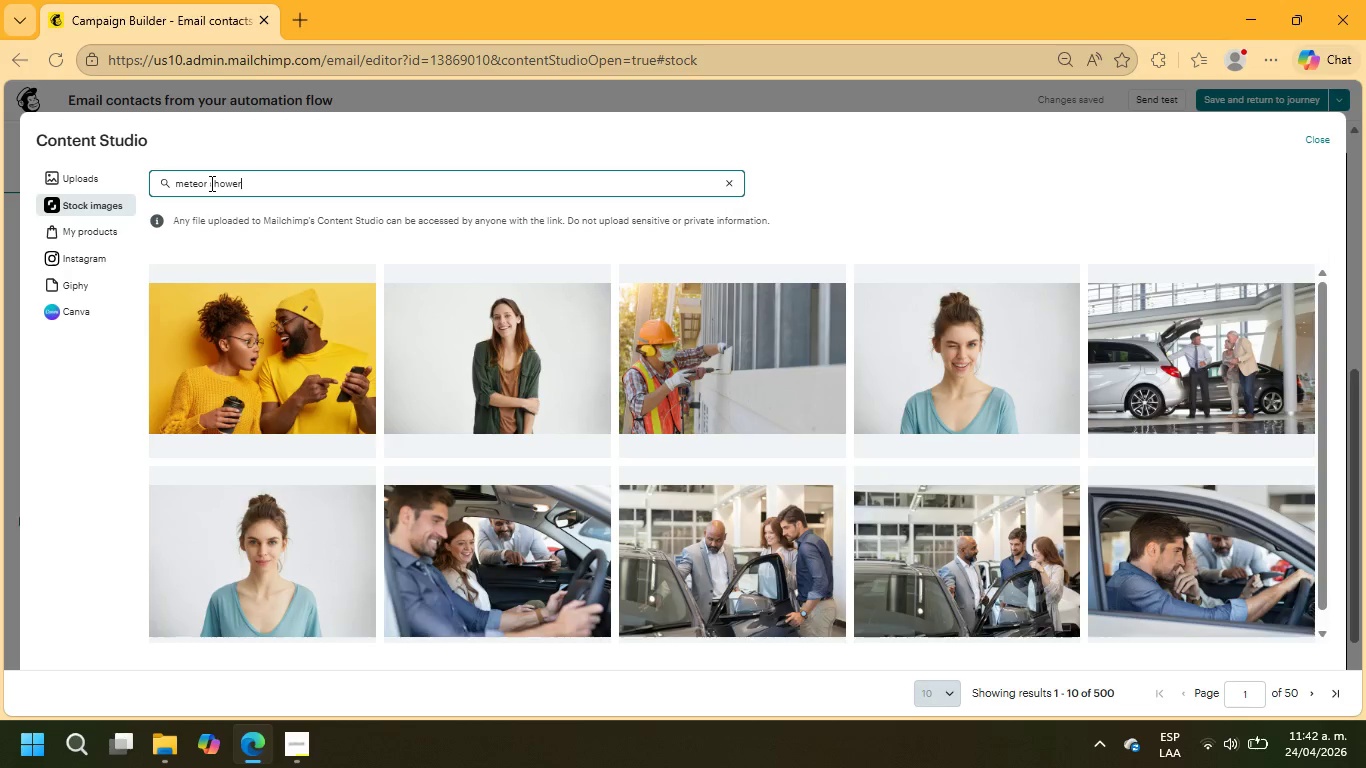 
key(Enter)
 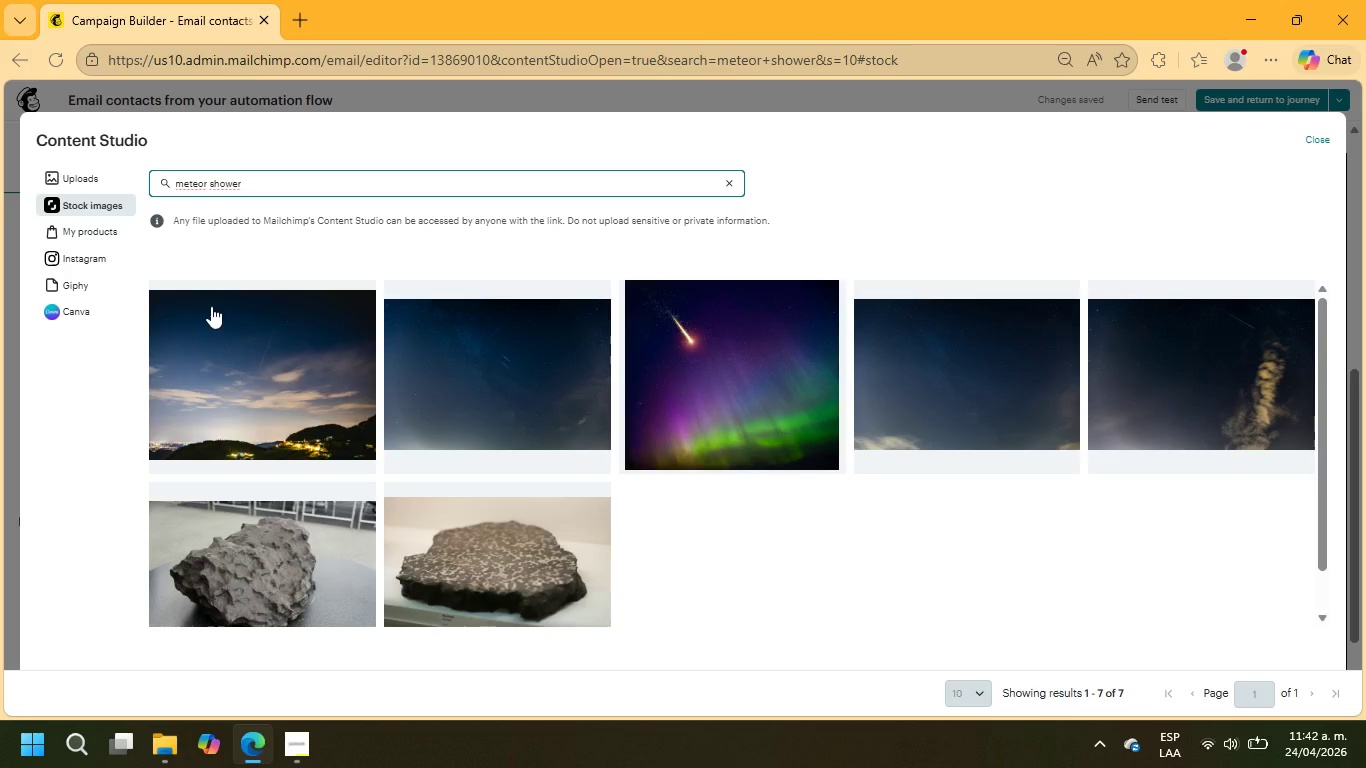 
wait(30.89)
 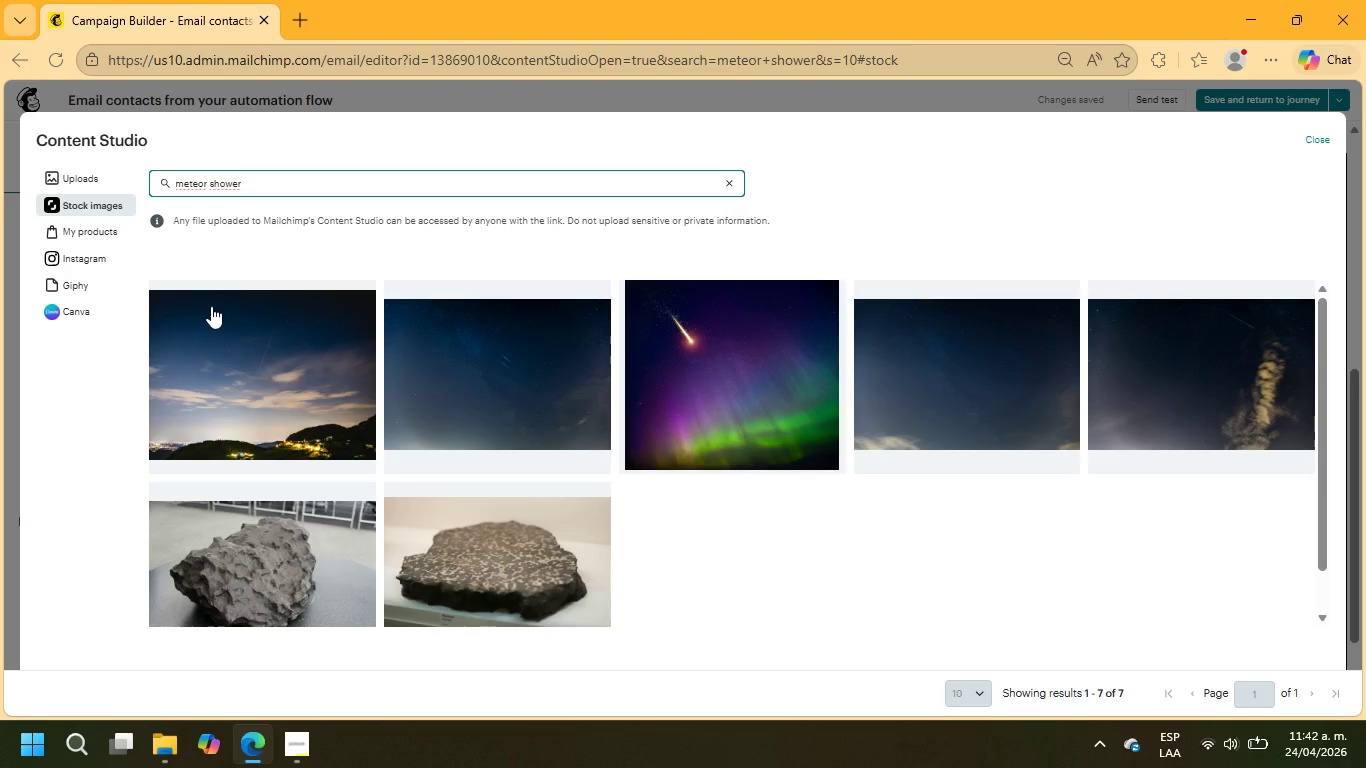 
left_click([305, 422])
 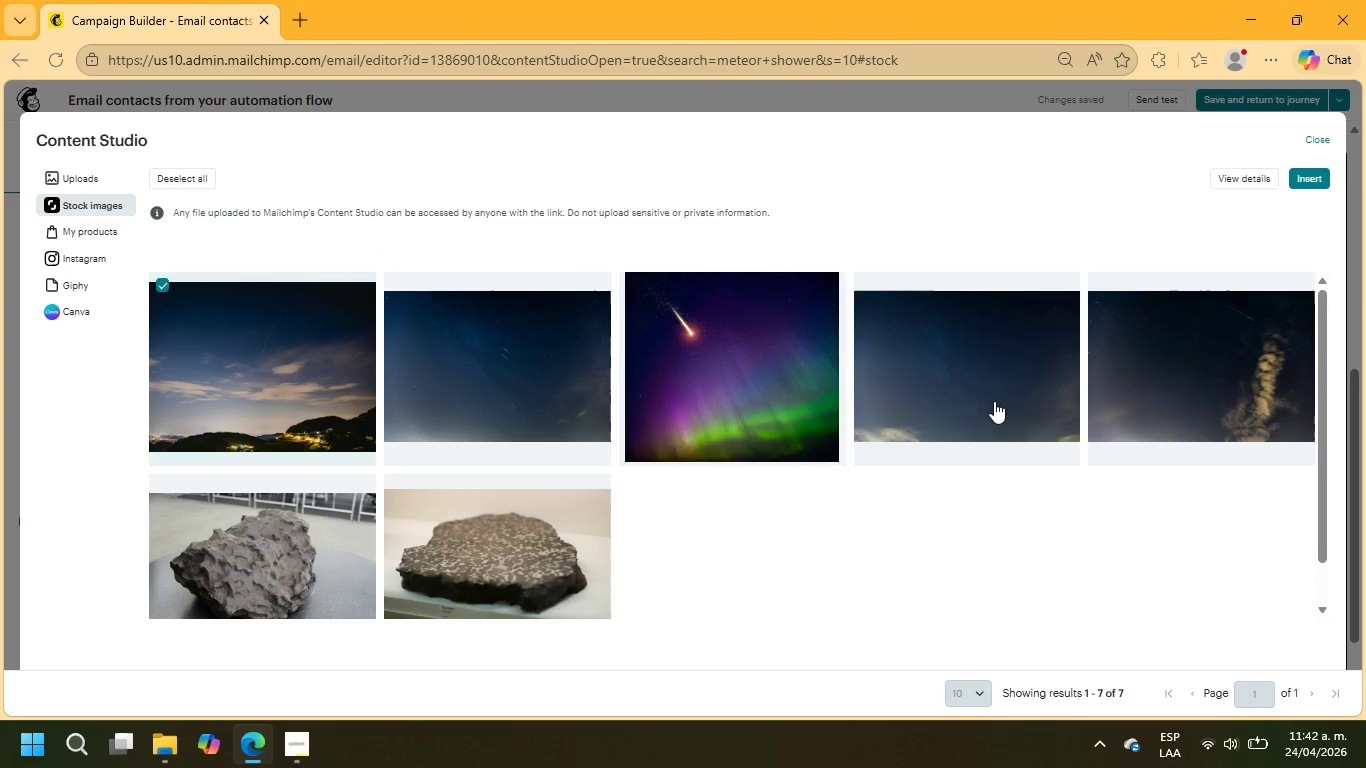 
wait(5.23)
 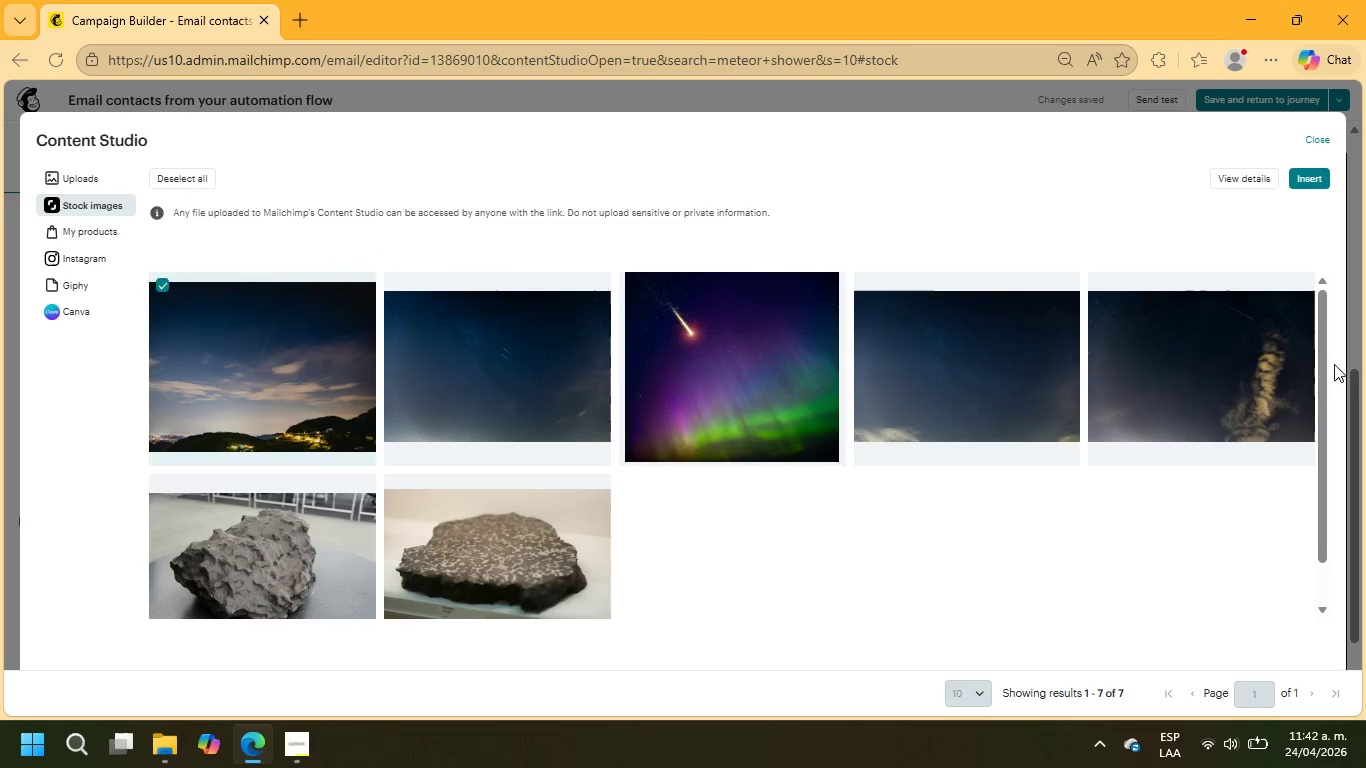 
left_click([552, 368])
 